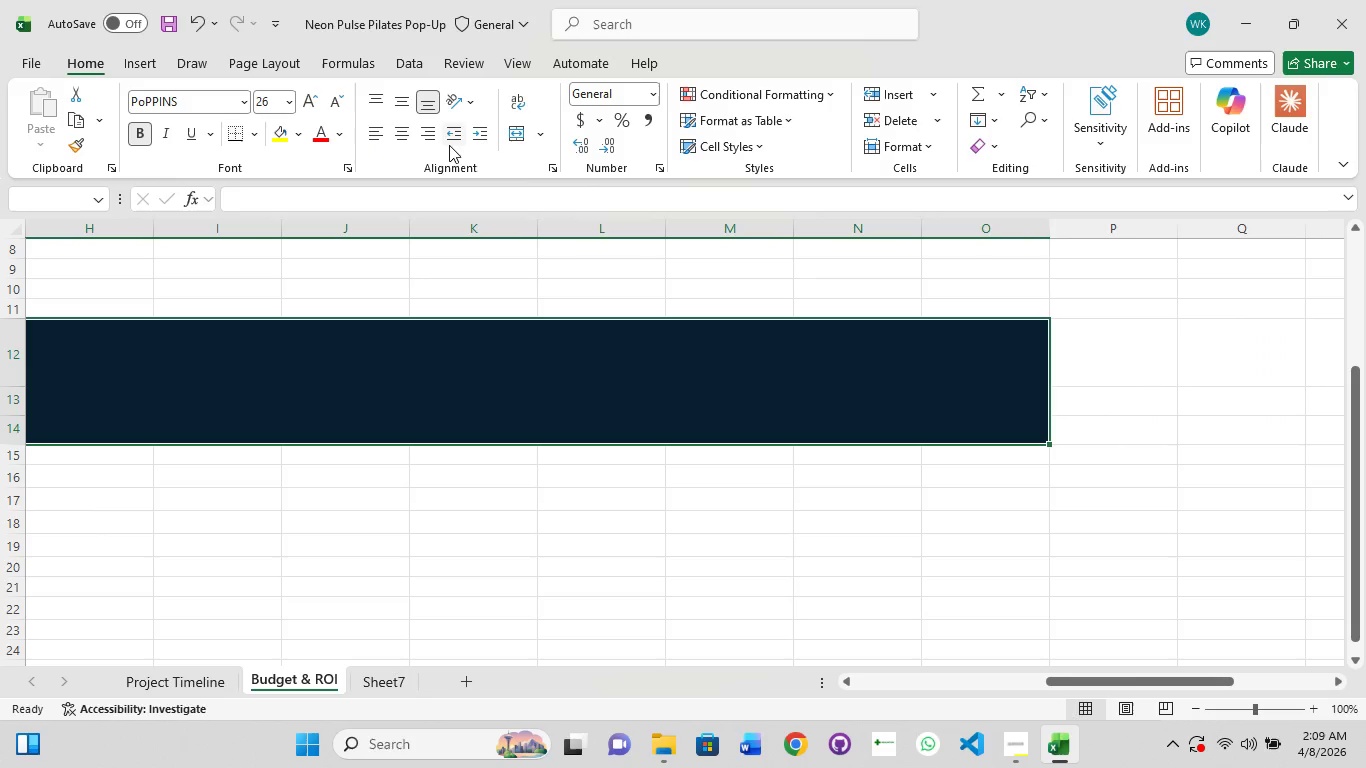 
left_click([453, 137])
 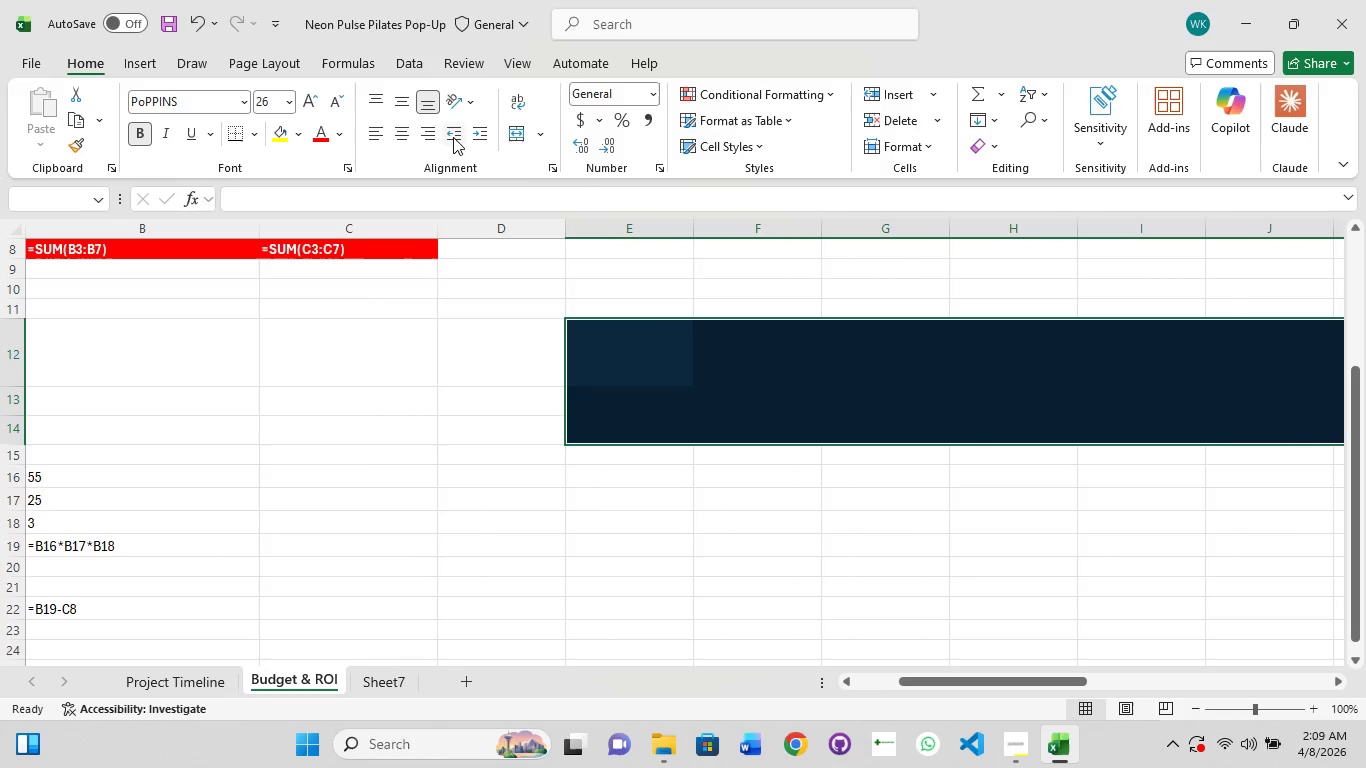 
left_click([453, 137])
 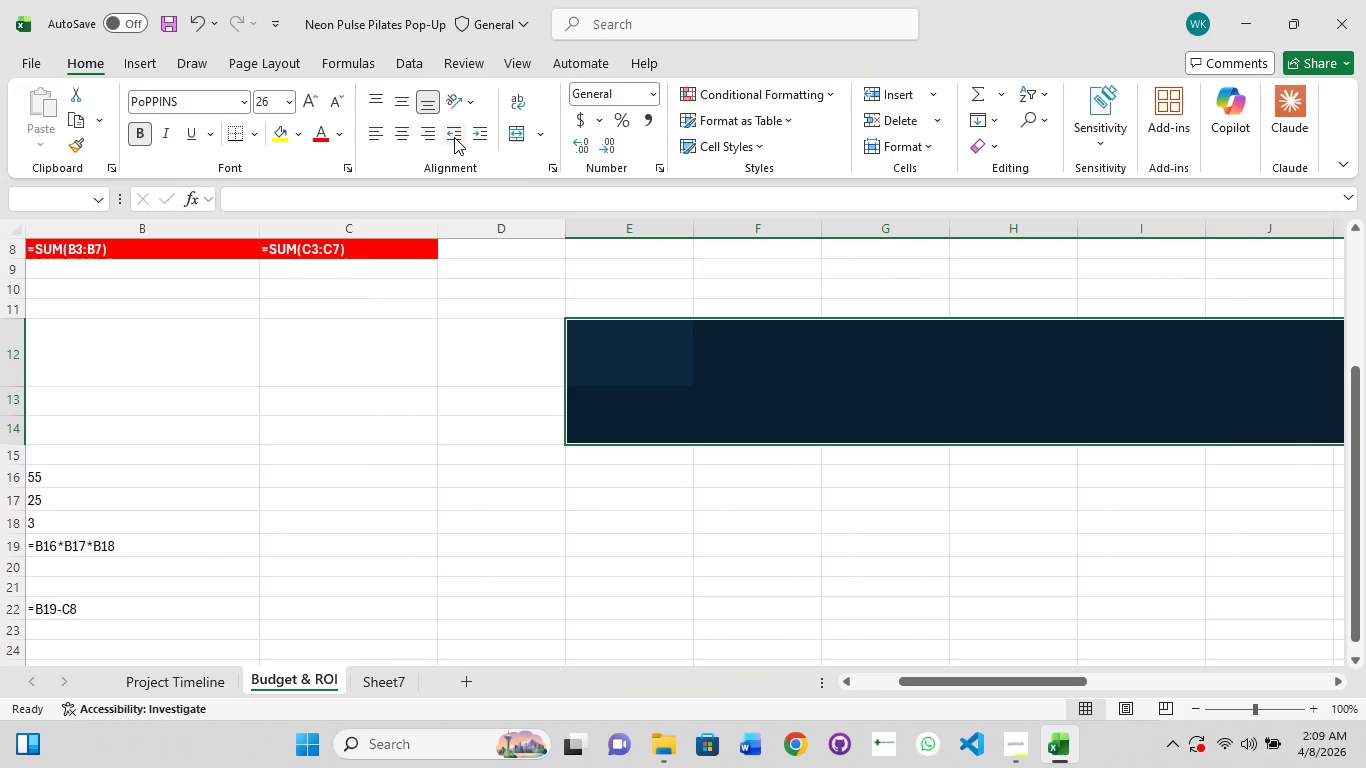 
left_click([454, 137])
 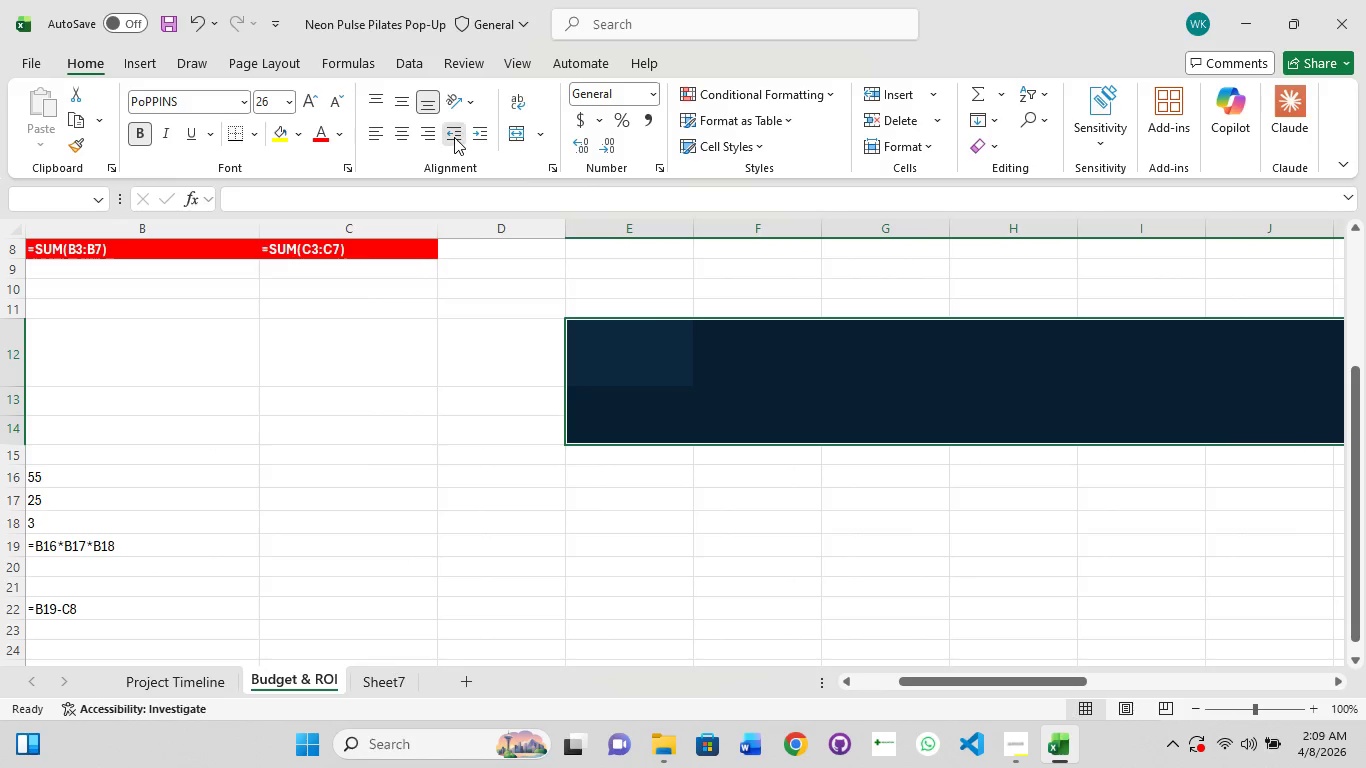 
left_click([454, 137])
 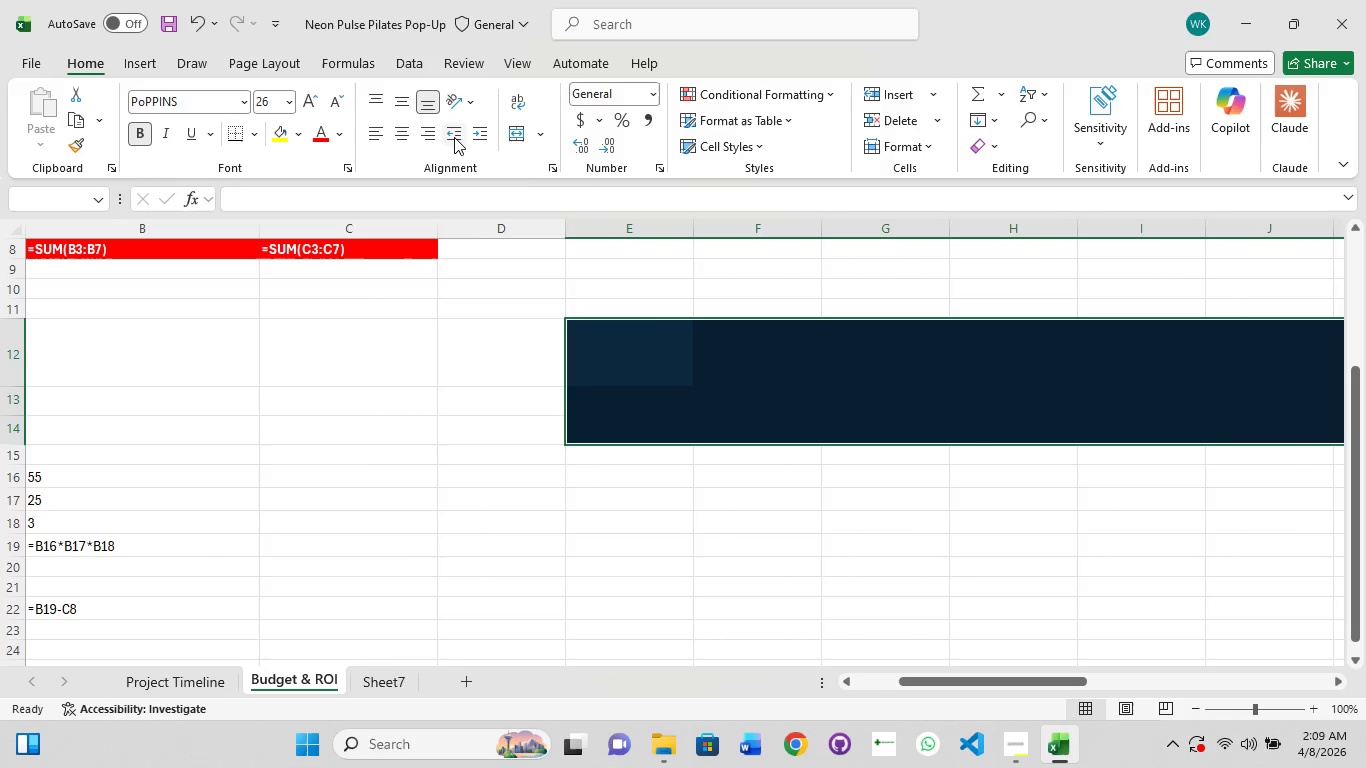 
left_click([454, 137])
 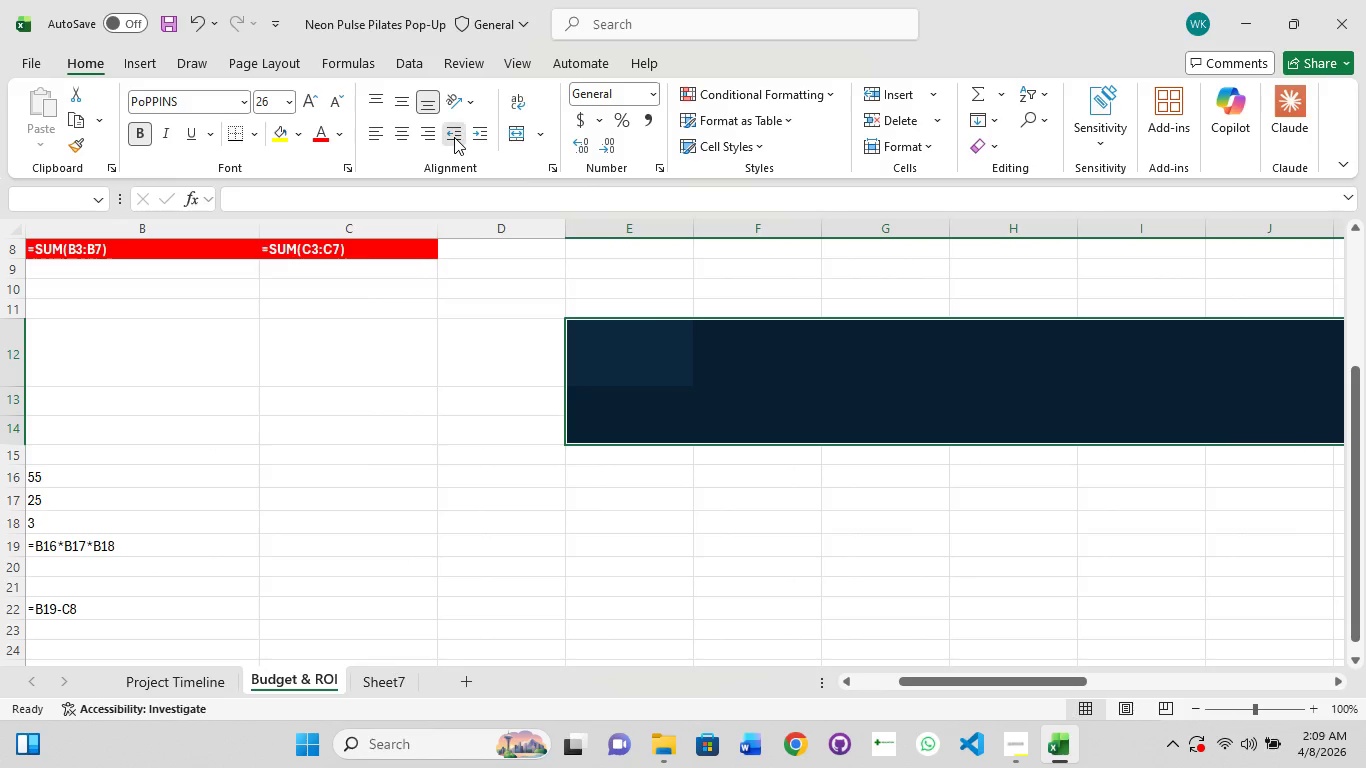 
left_click([454, 137])
 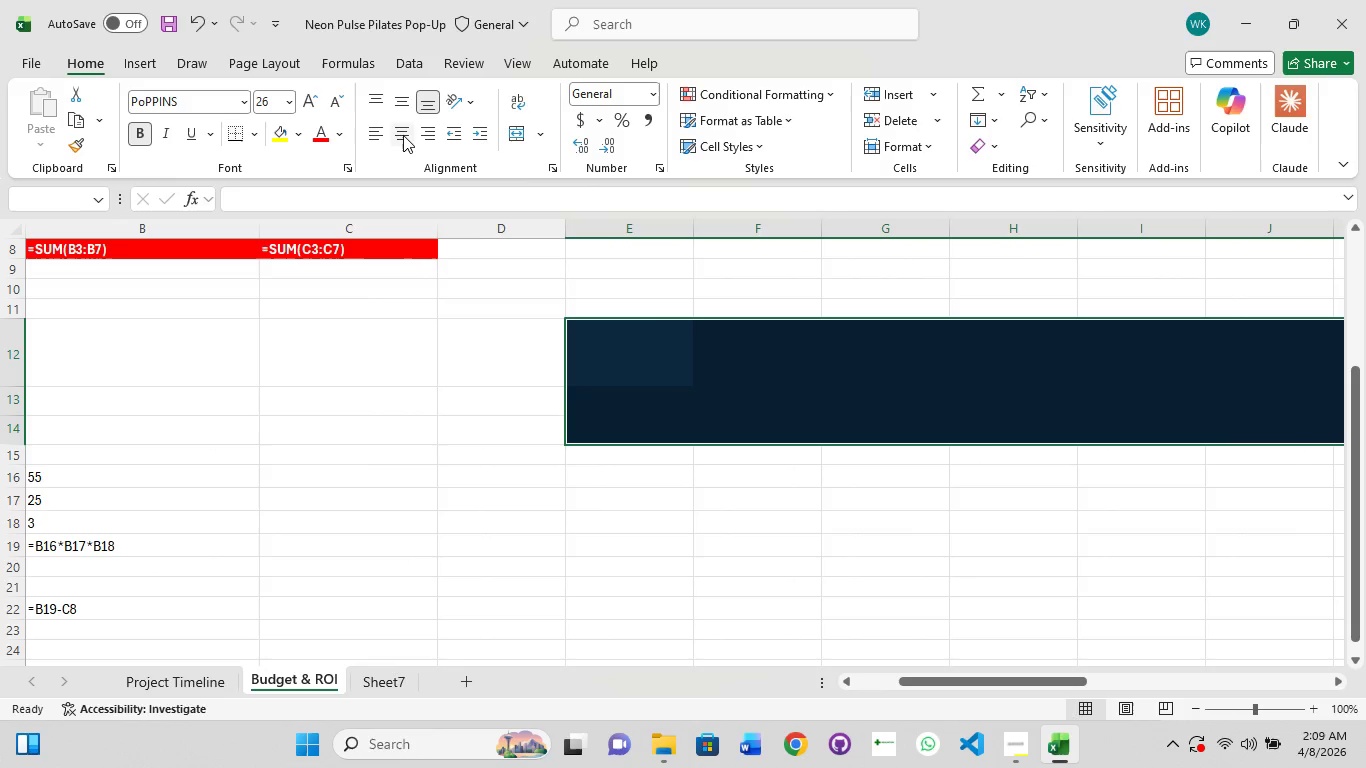 
left_click([400, 135])
 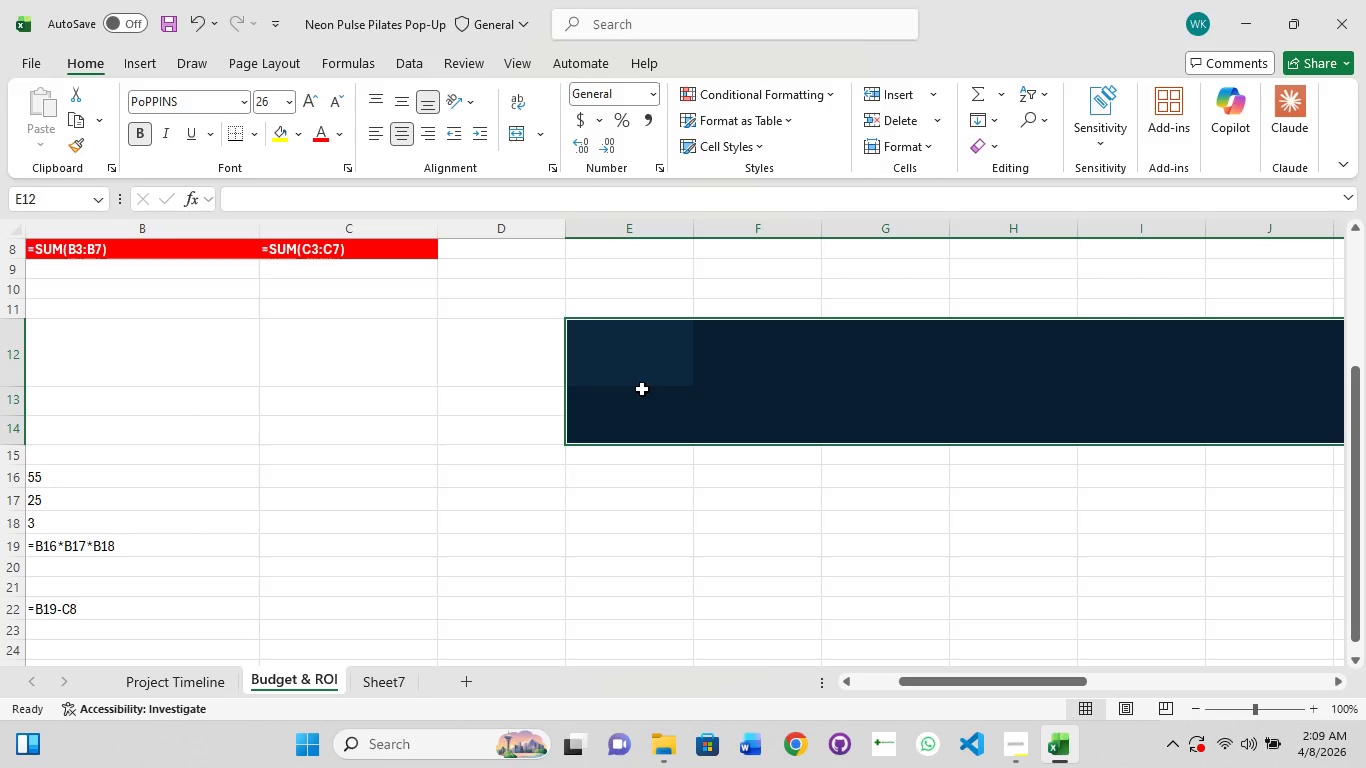 
key(Control+1)
 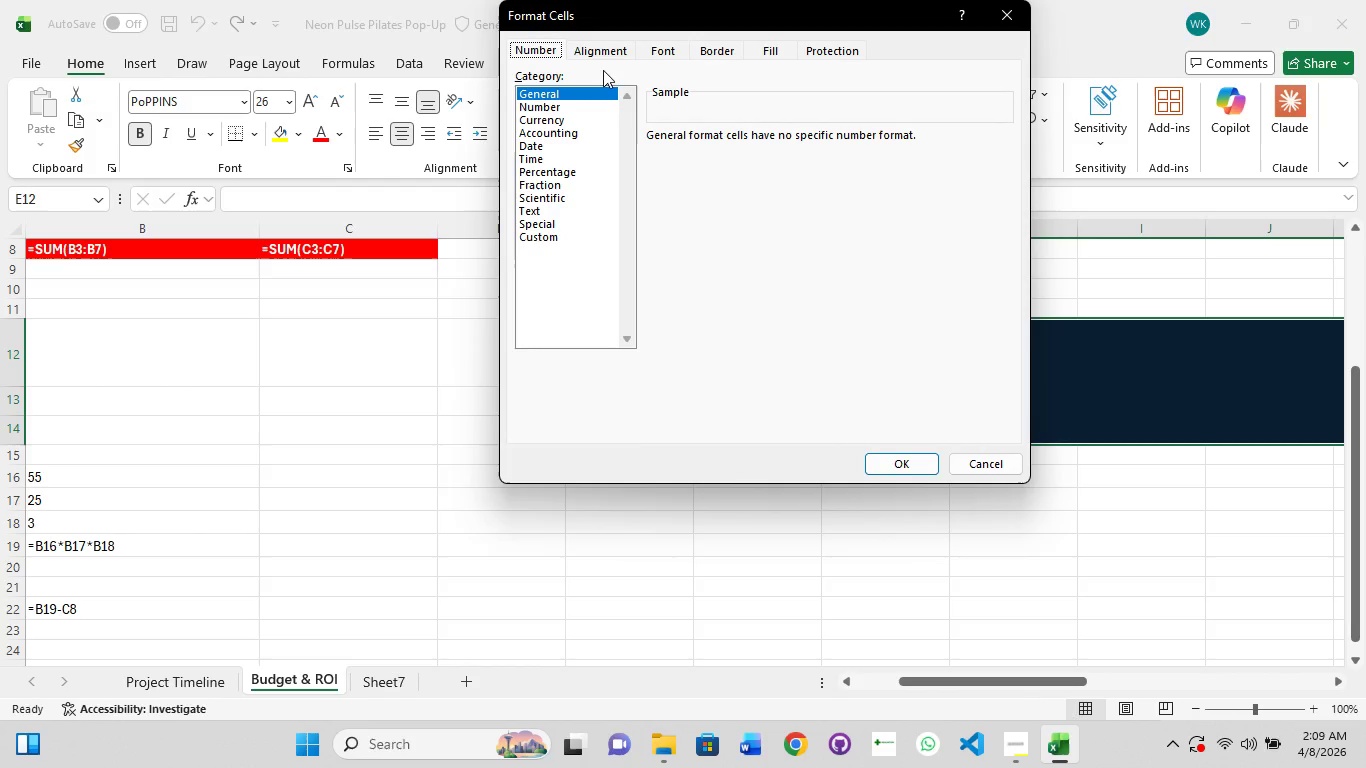 
left_click([601, 36])
 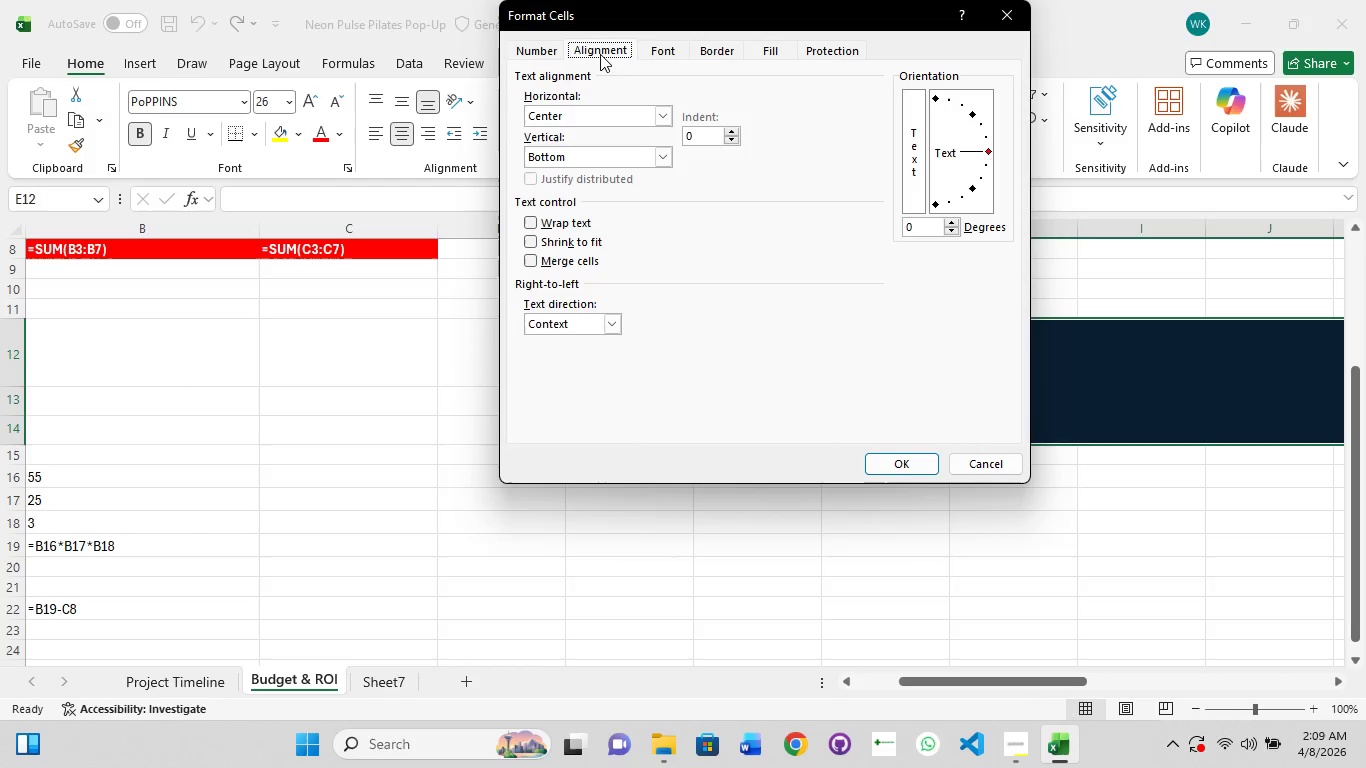 
left_click([600, 54])
 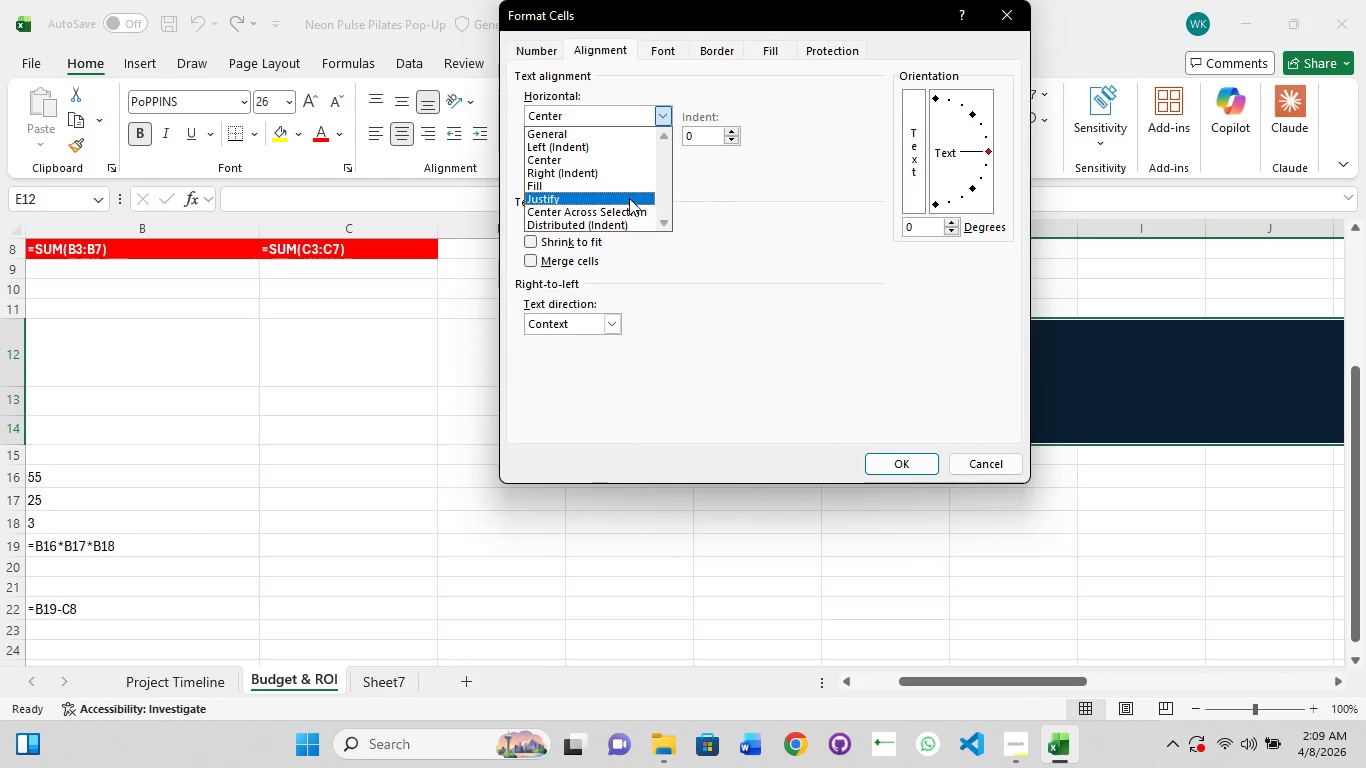 
left_click([626, 209])
 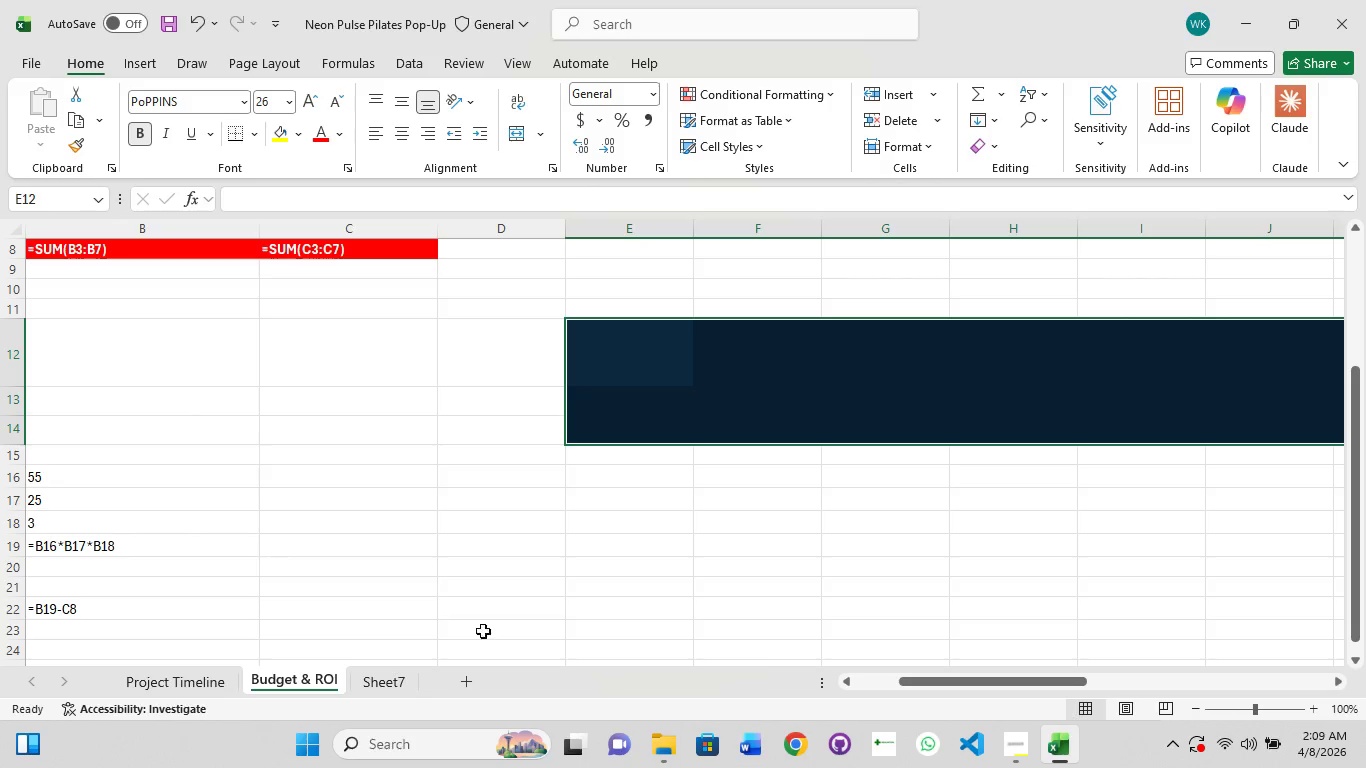 
left_click_drag(start_coordinate=[1008, 687], to_coordinate=[847, 685])
 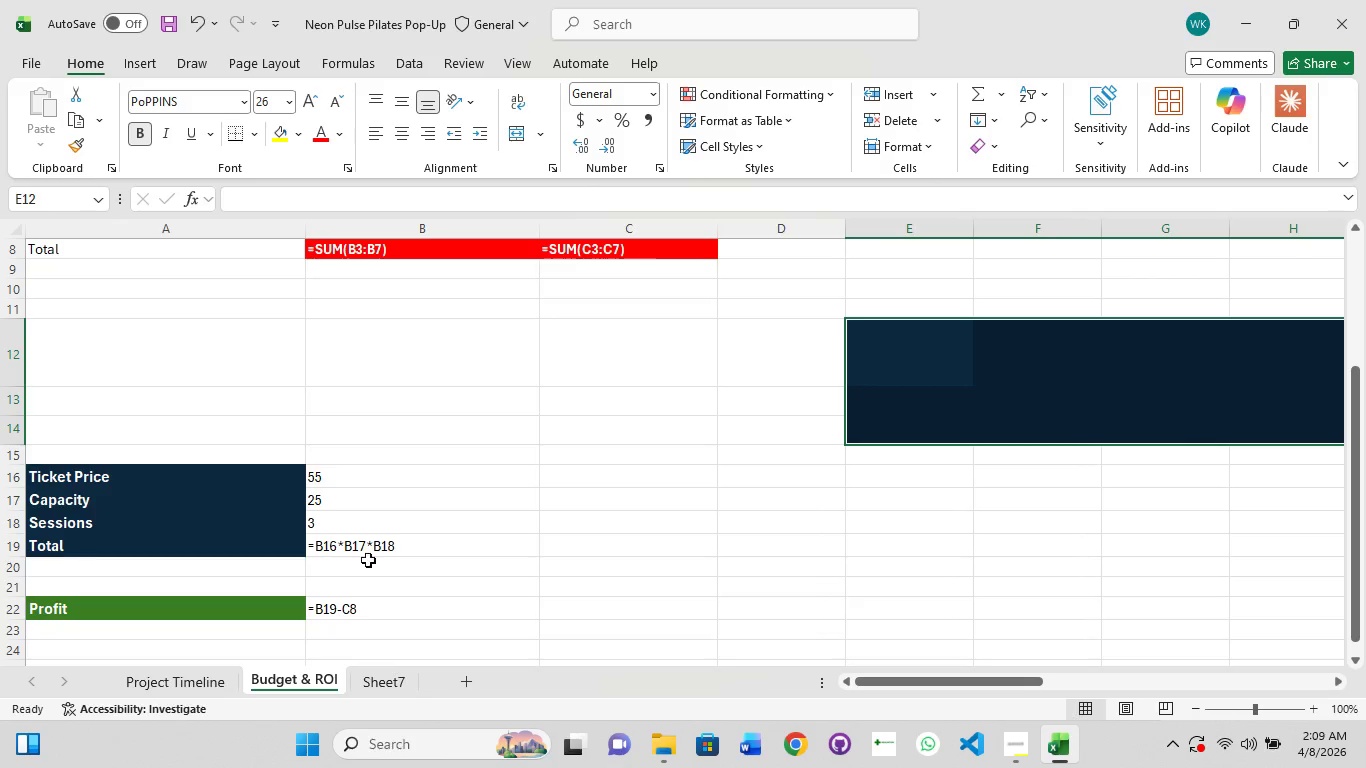 
left_click([379, 535])
 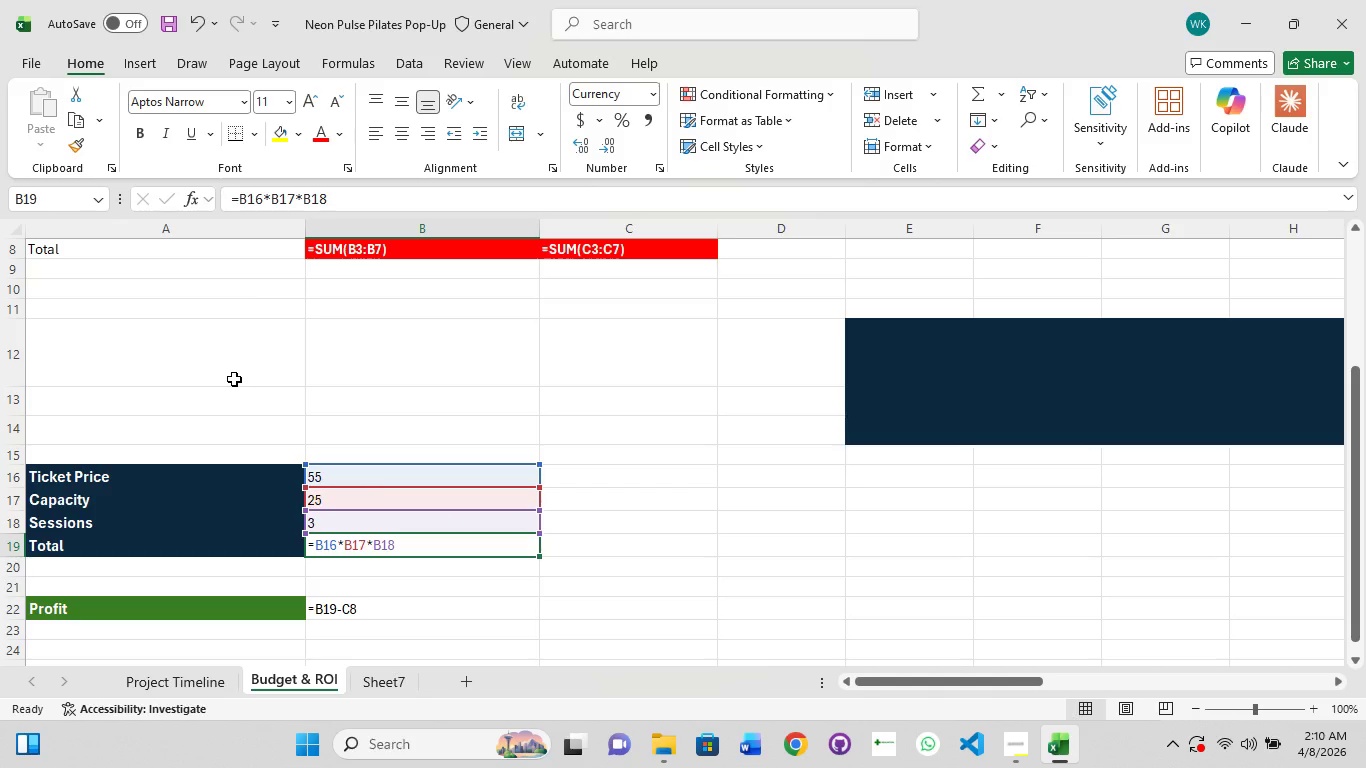 
wait(30.69)
 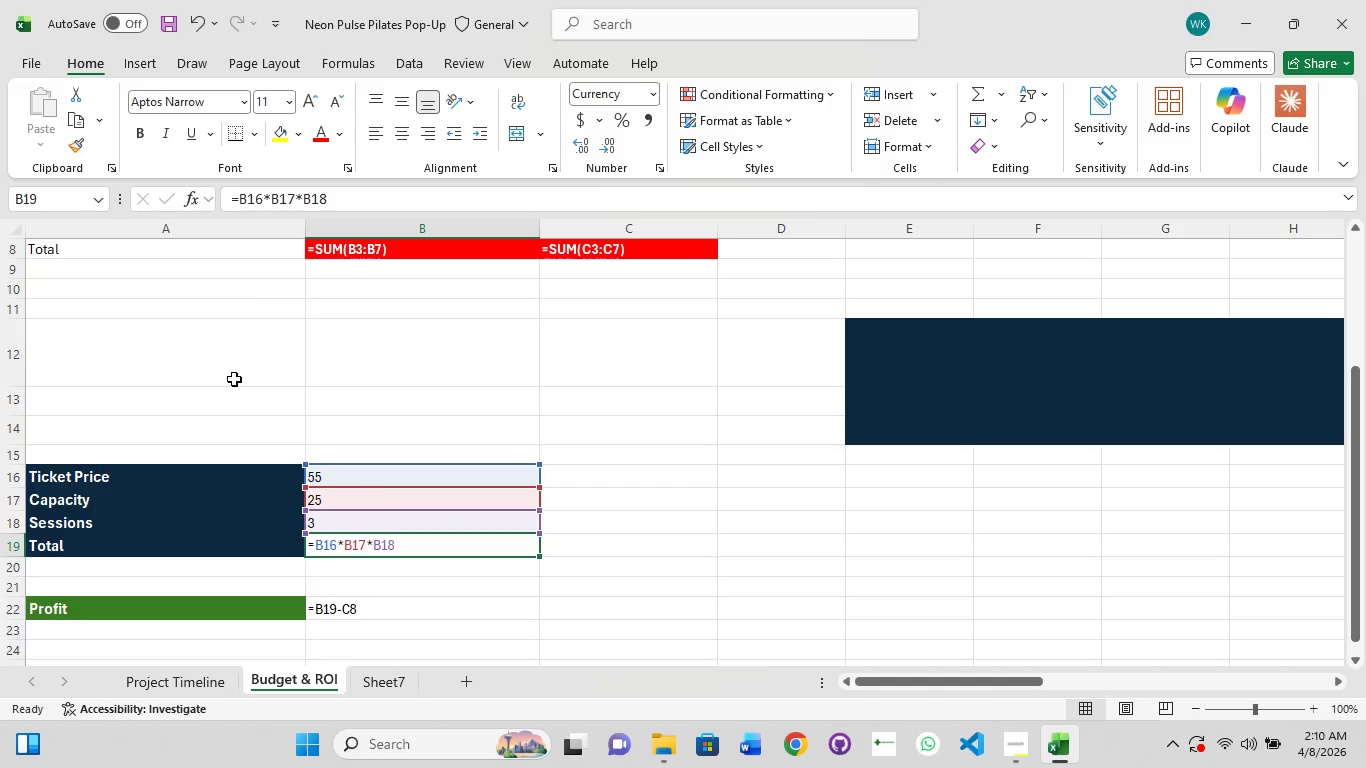 
left_click_drag(start_coordinate=[566, 539], to_coordinate=[586, 539])
 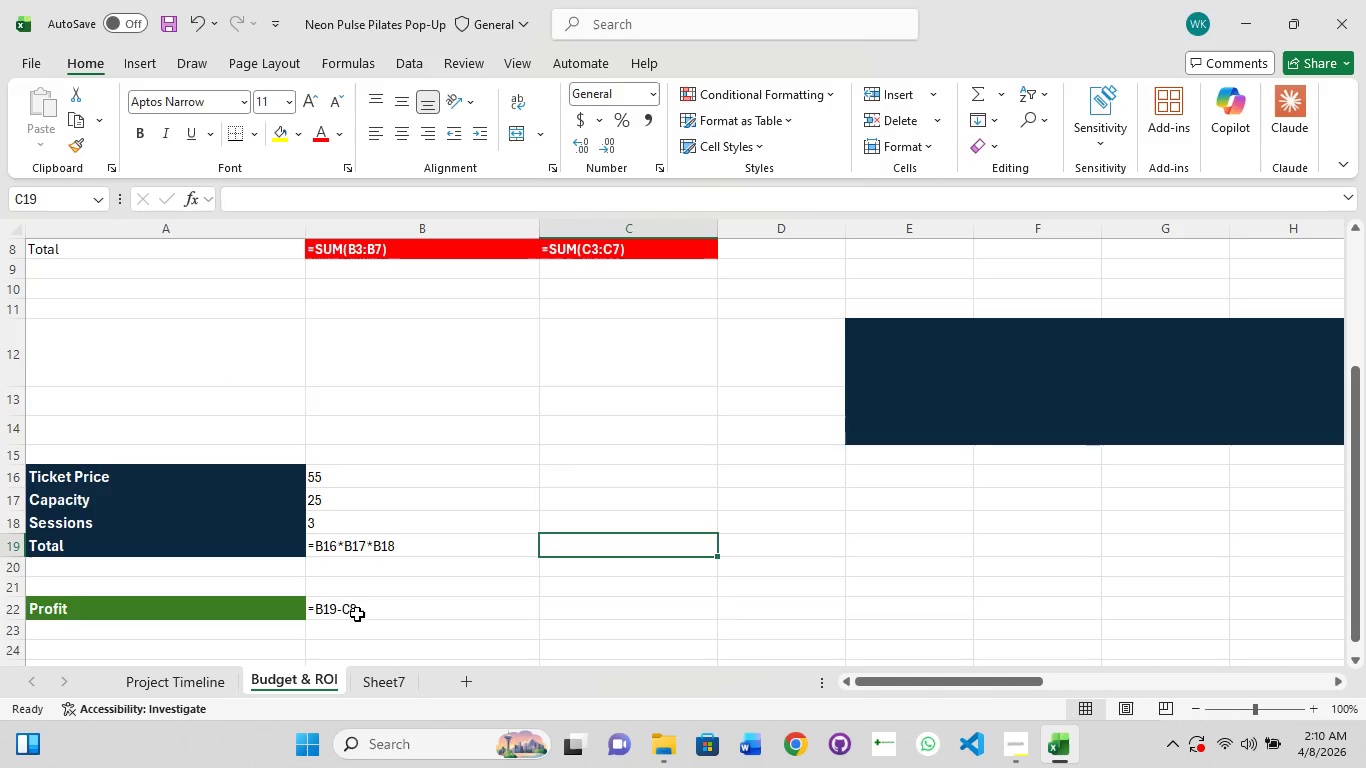 
left_click([357, 614])
 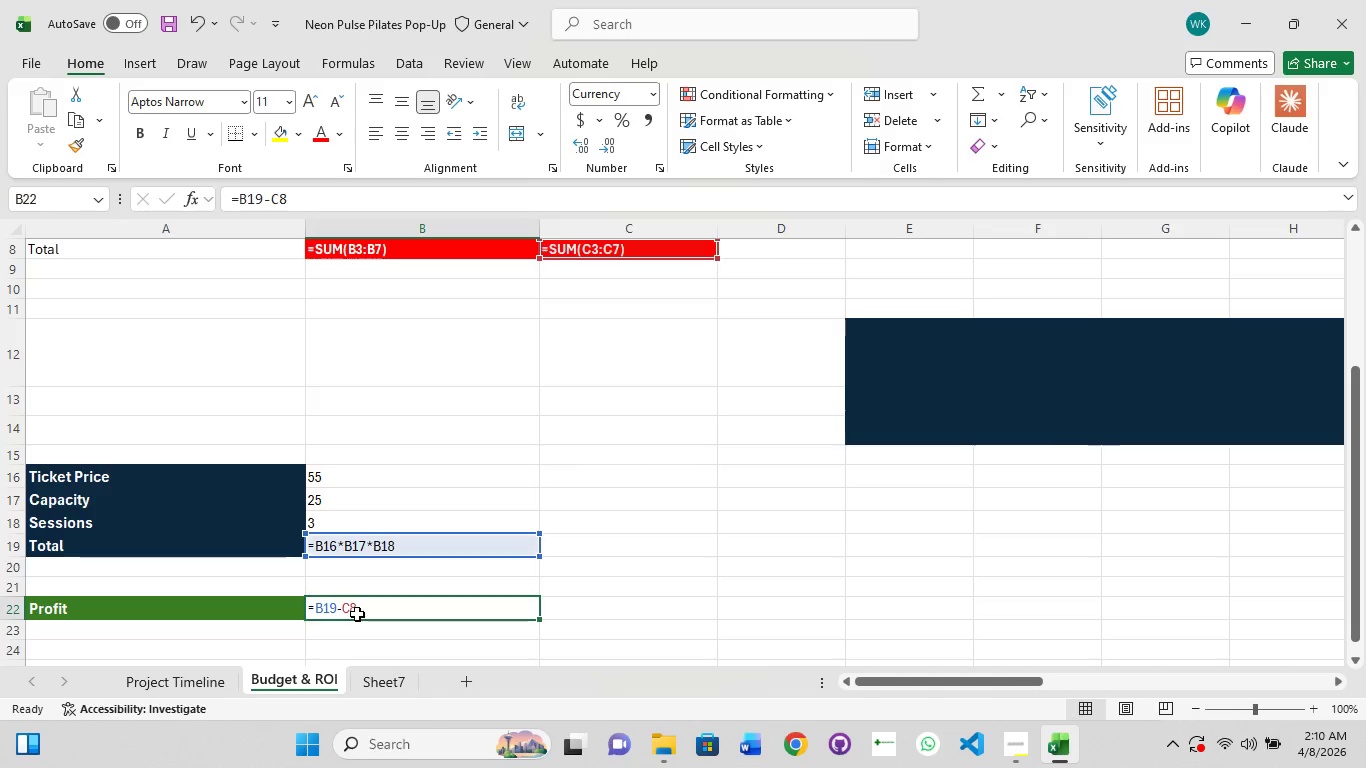 
double_click([357, 614])
 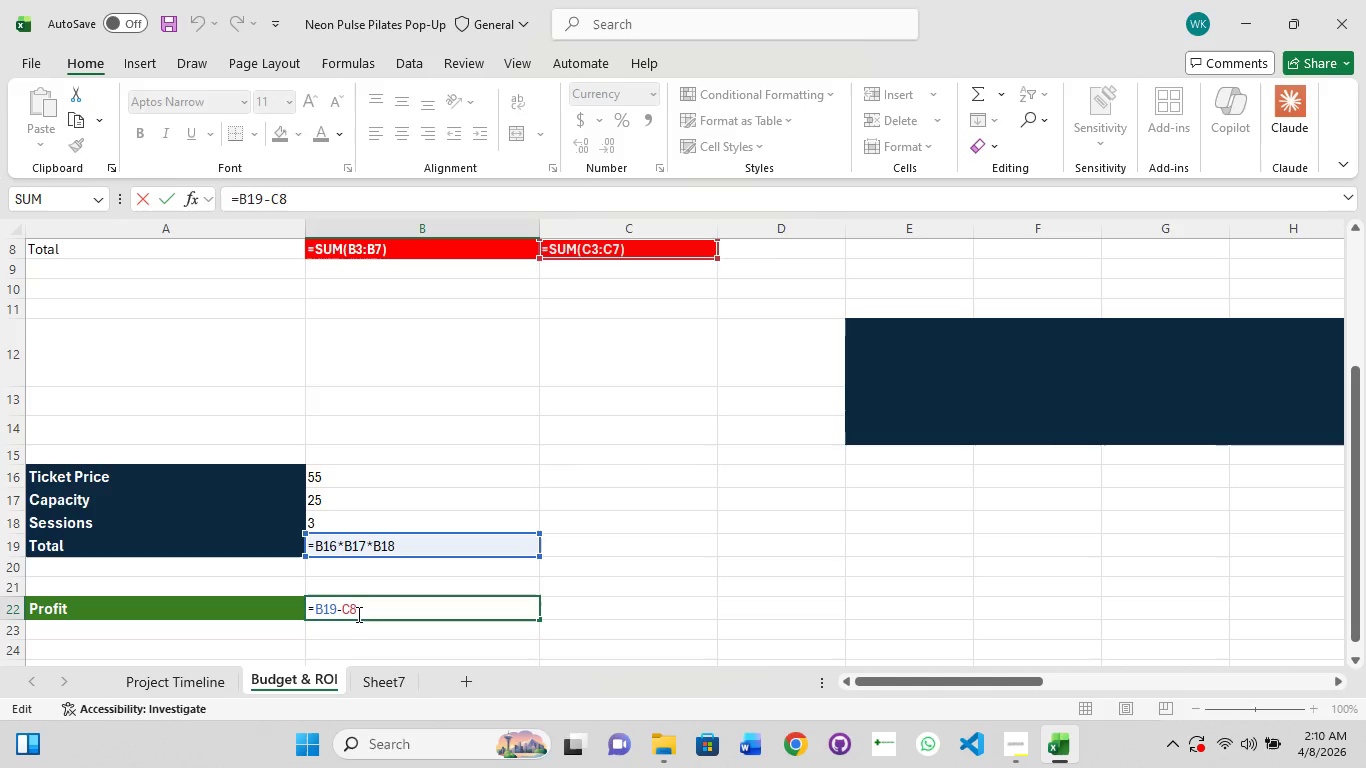 
triple_click([357, 614])
 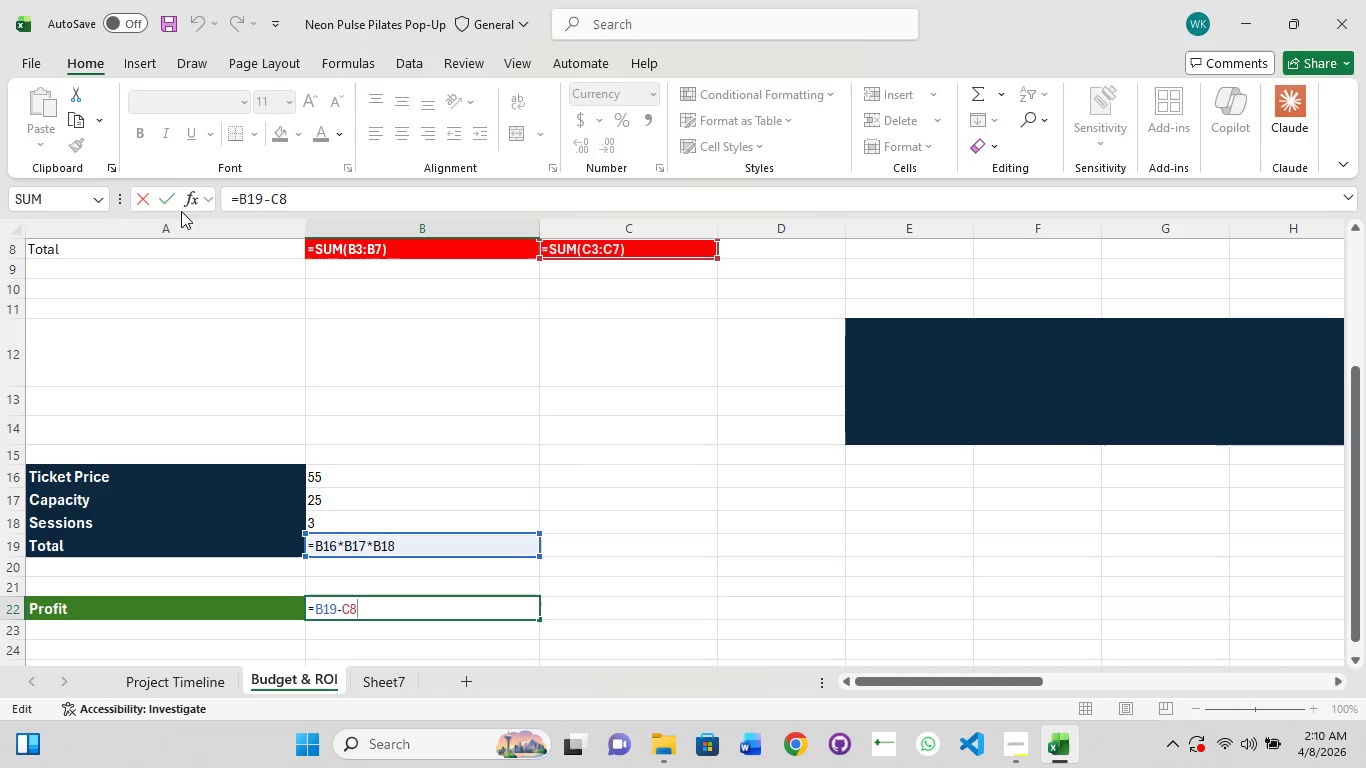 
left_click([158, 190])
 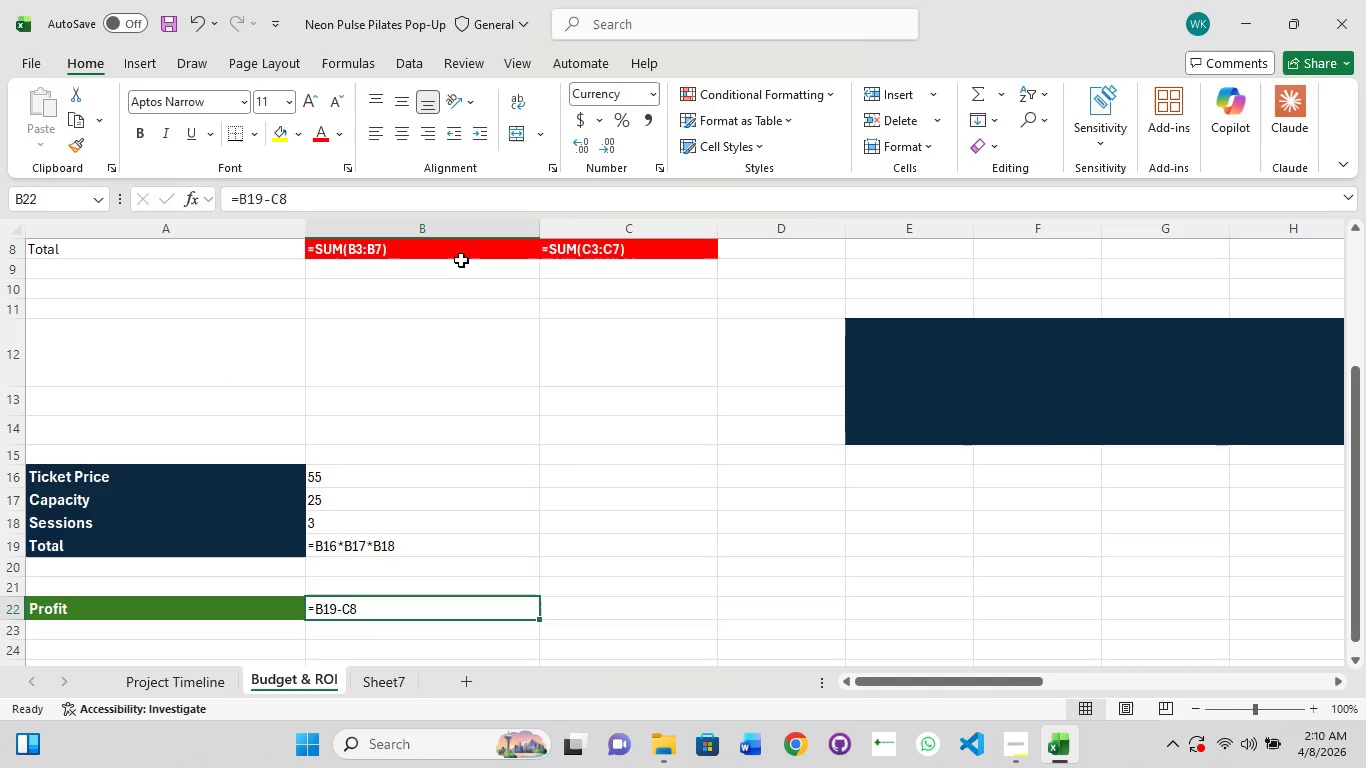 
left_click([458, 259])
 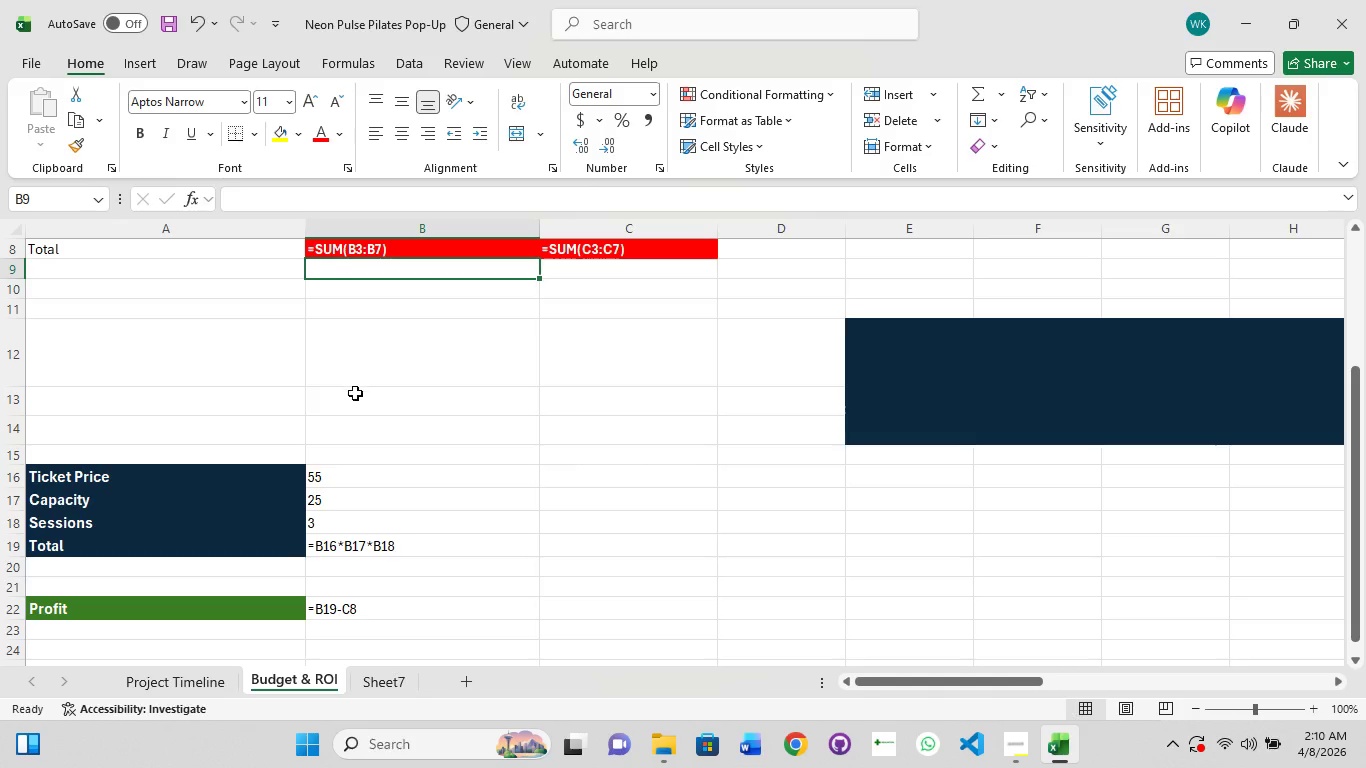 
scroll: coordinate [355, 393], scroll_direction: up, amount: 2.0
 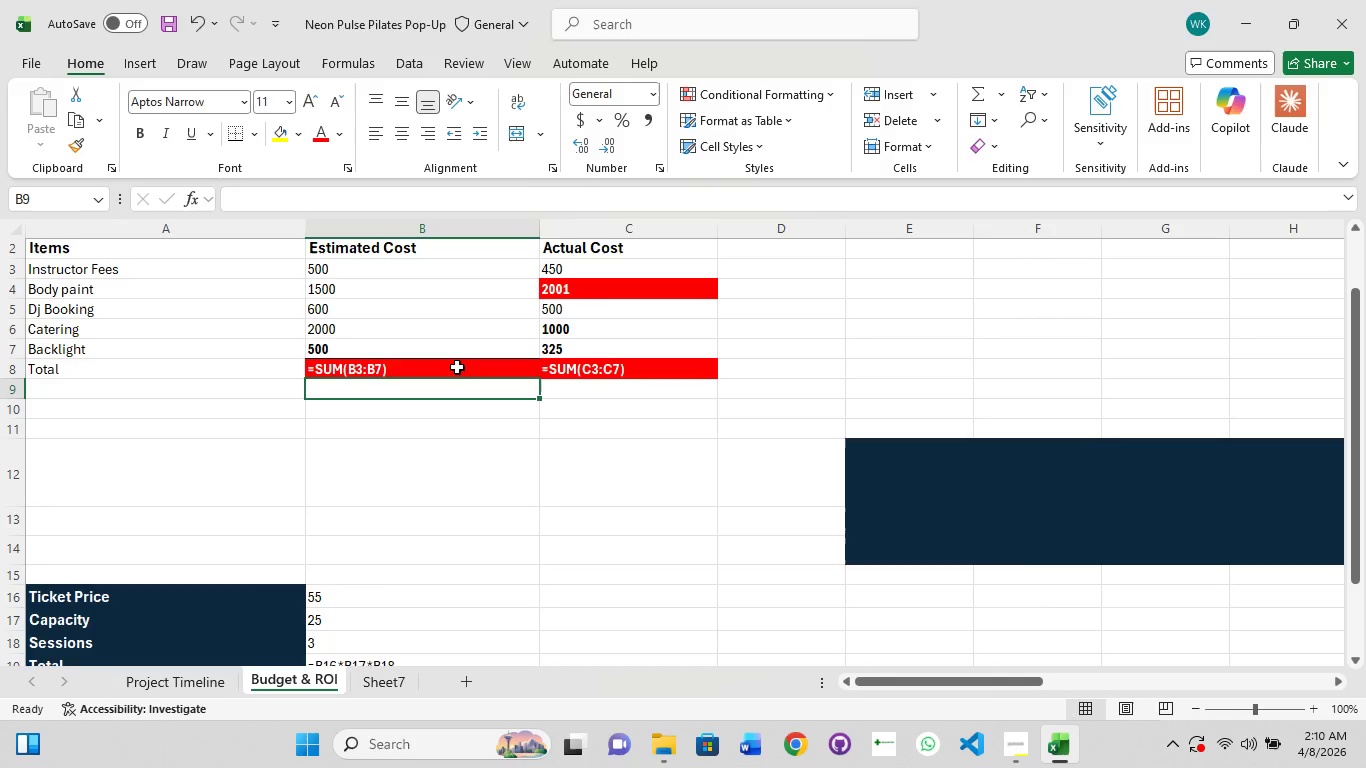 
left_click([457, 367])
 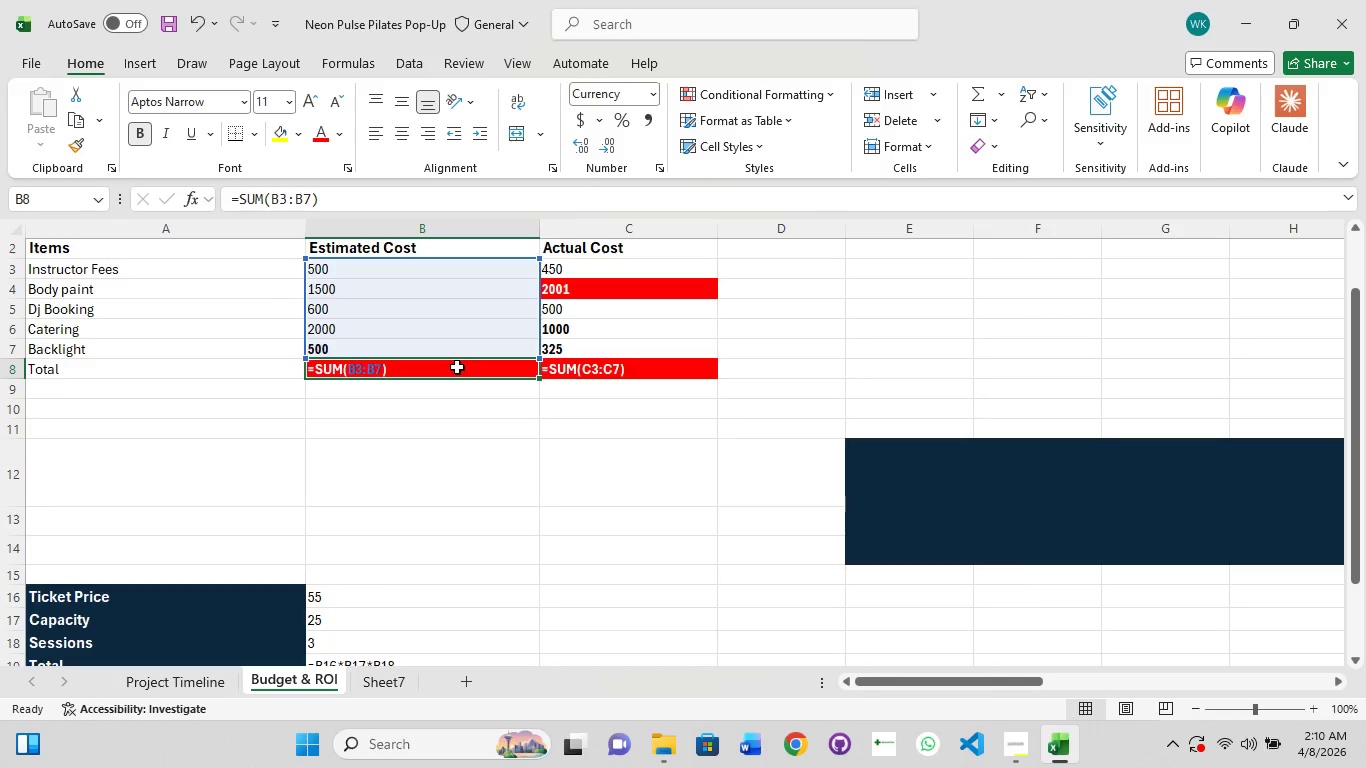 
left_click([457, 367])
 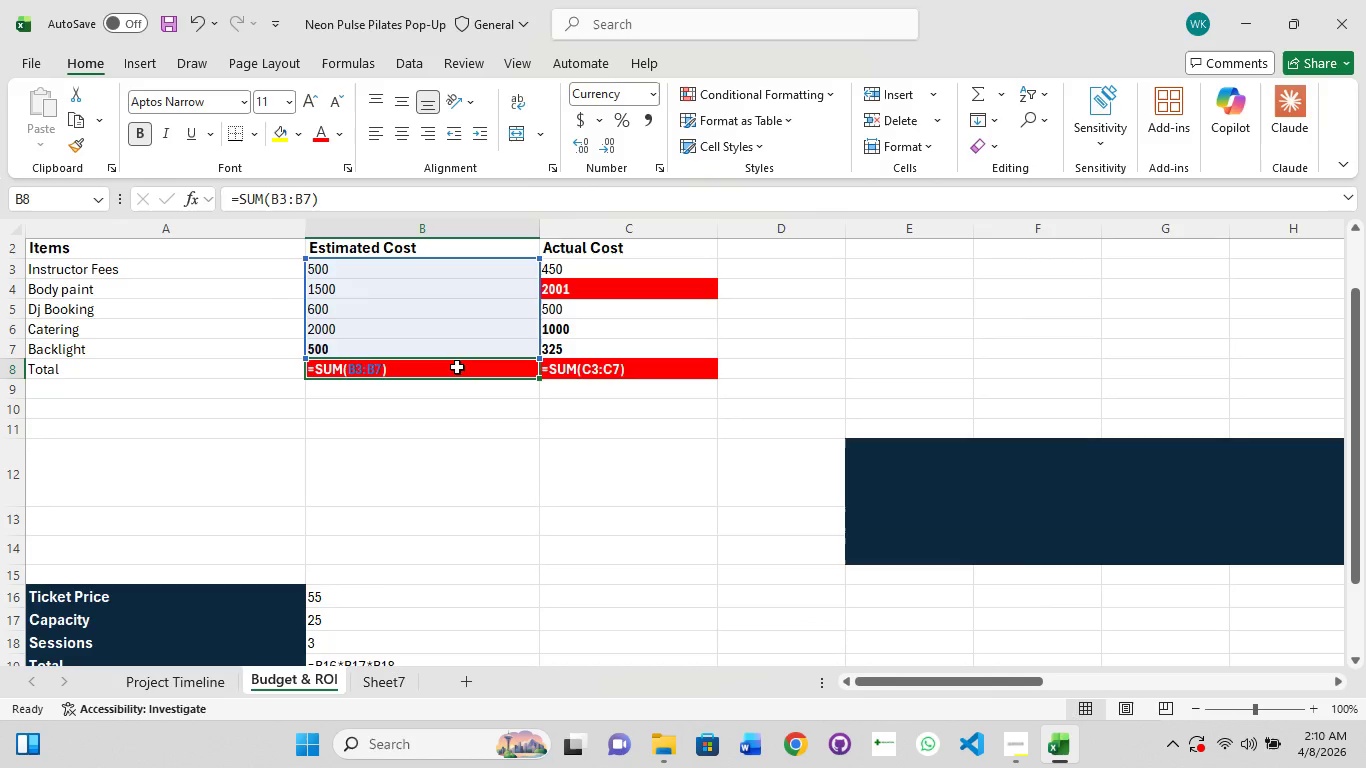 
left_click([457, 367])
 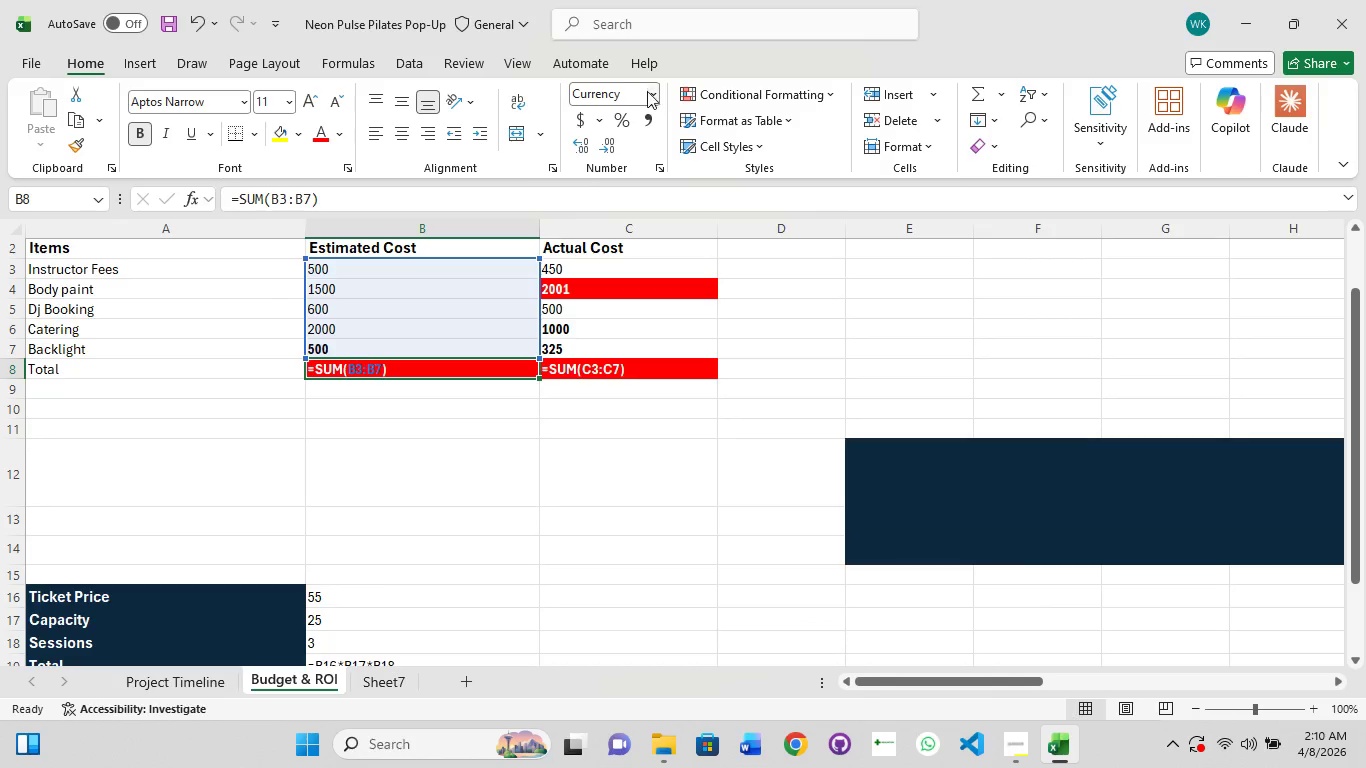 
left_click([651, 93])
 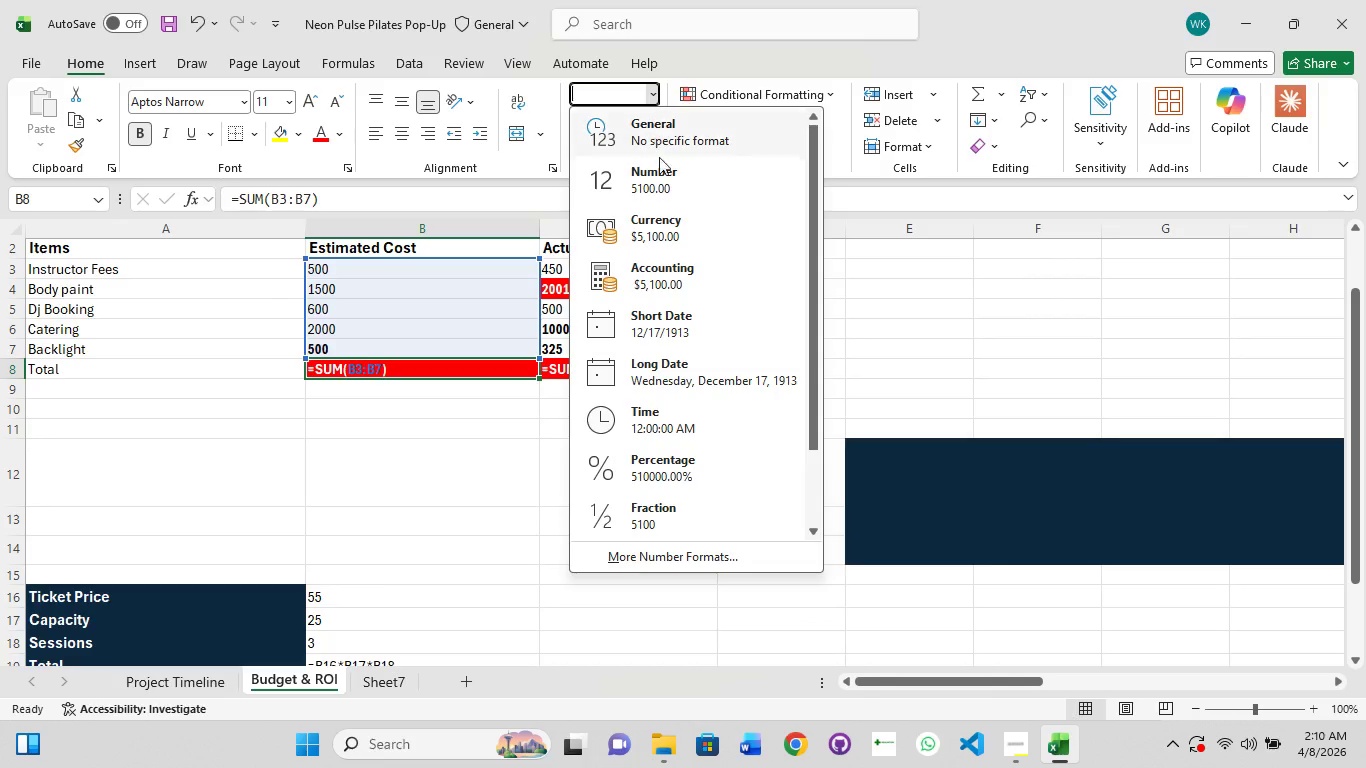 
left_click([671, 187])
 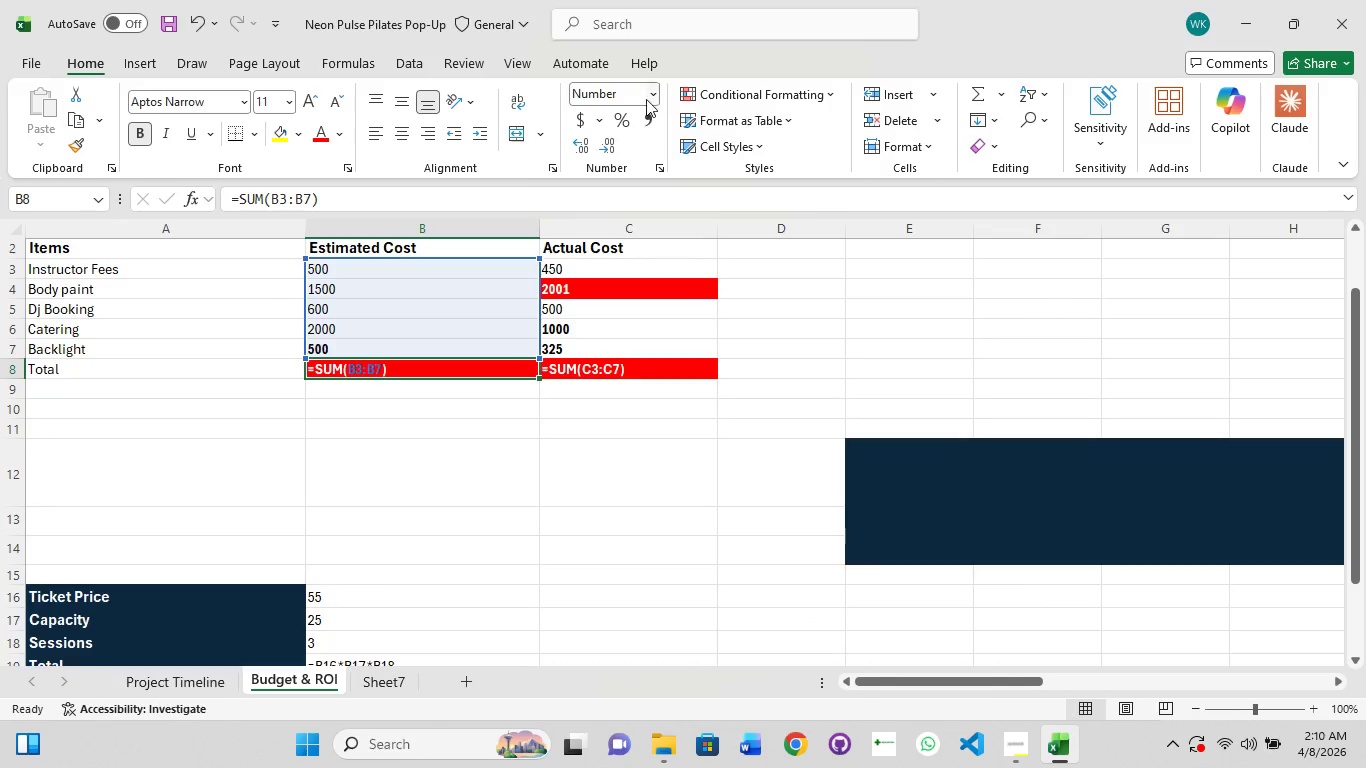 
left_click([646, 94])
 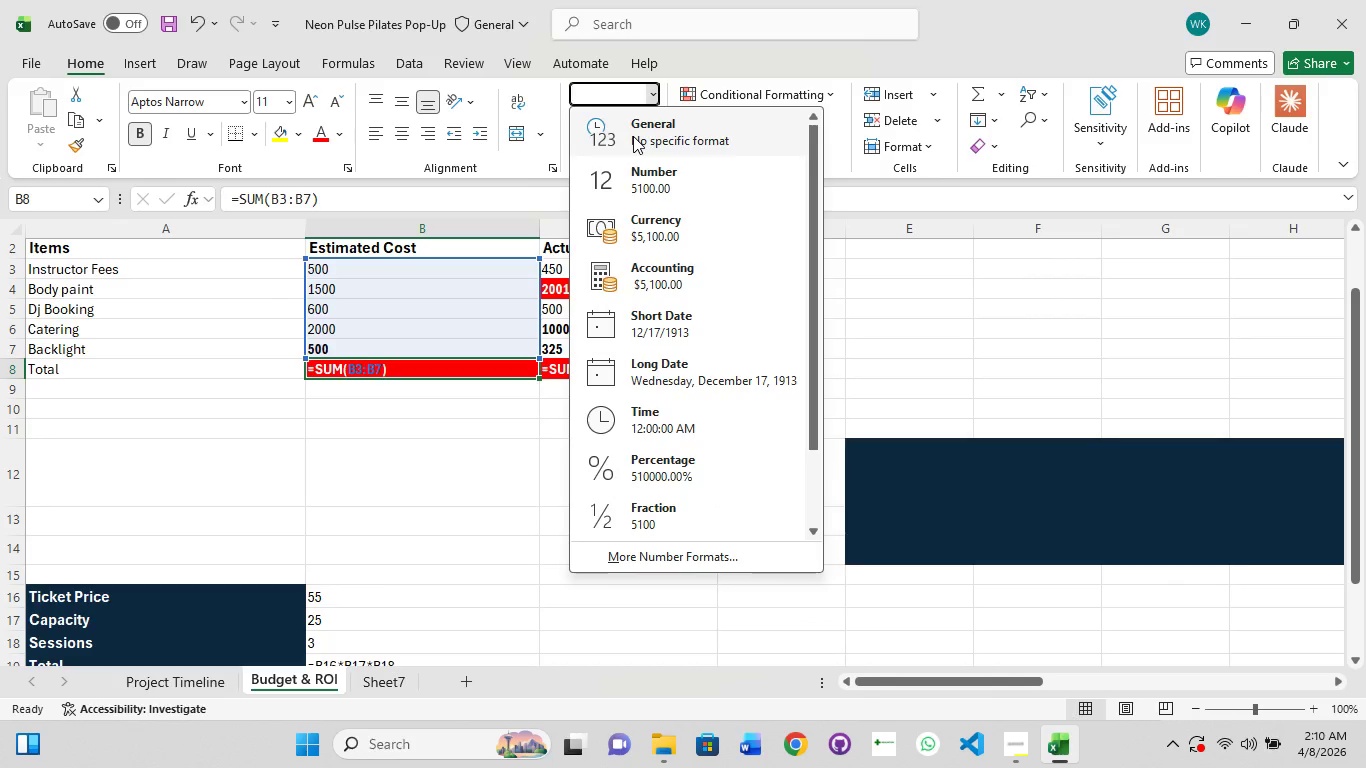 
left_click([633, 136])
 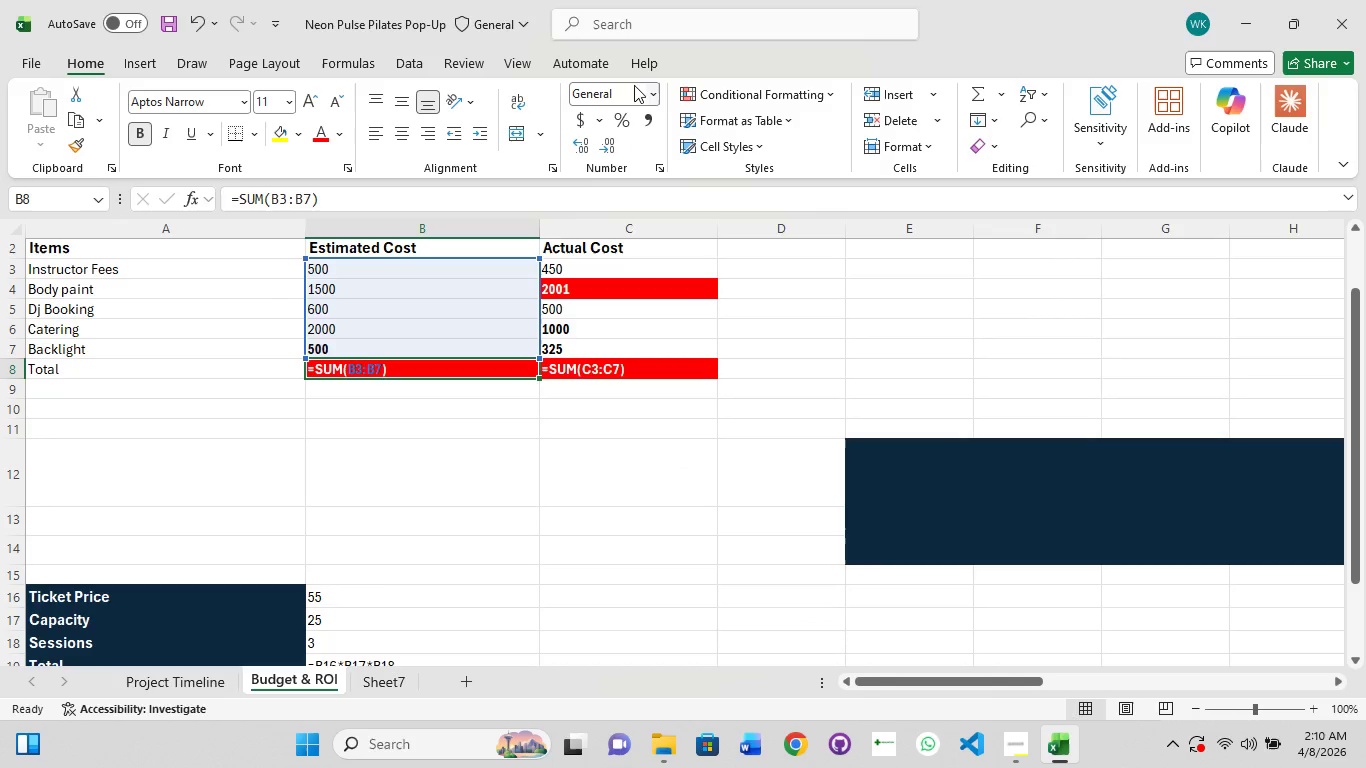 
left_click([647, 88])
 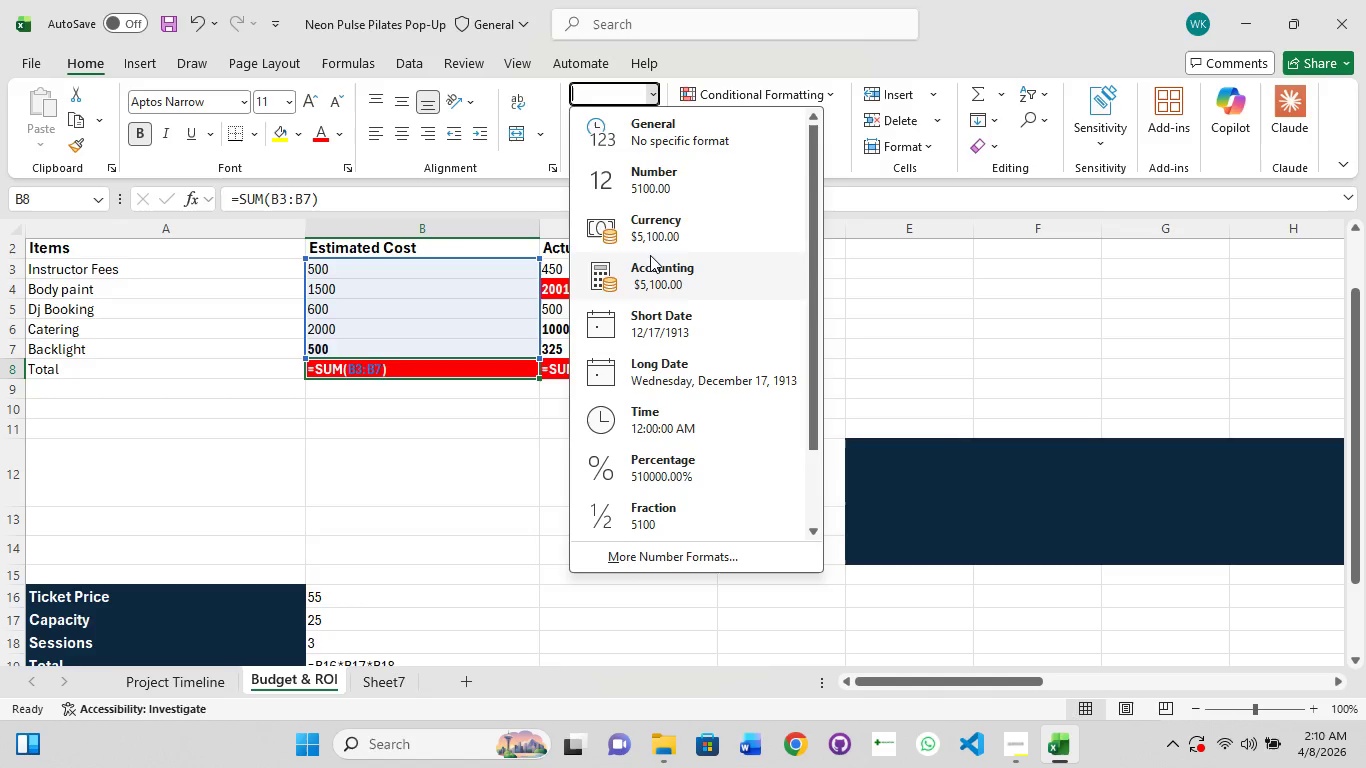 
left_click([652, 228])
 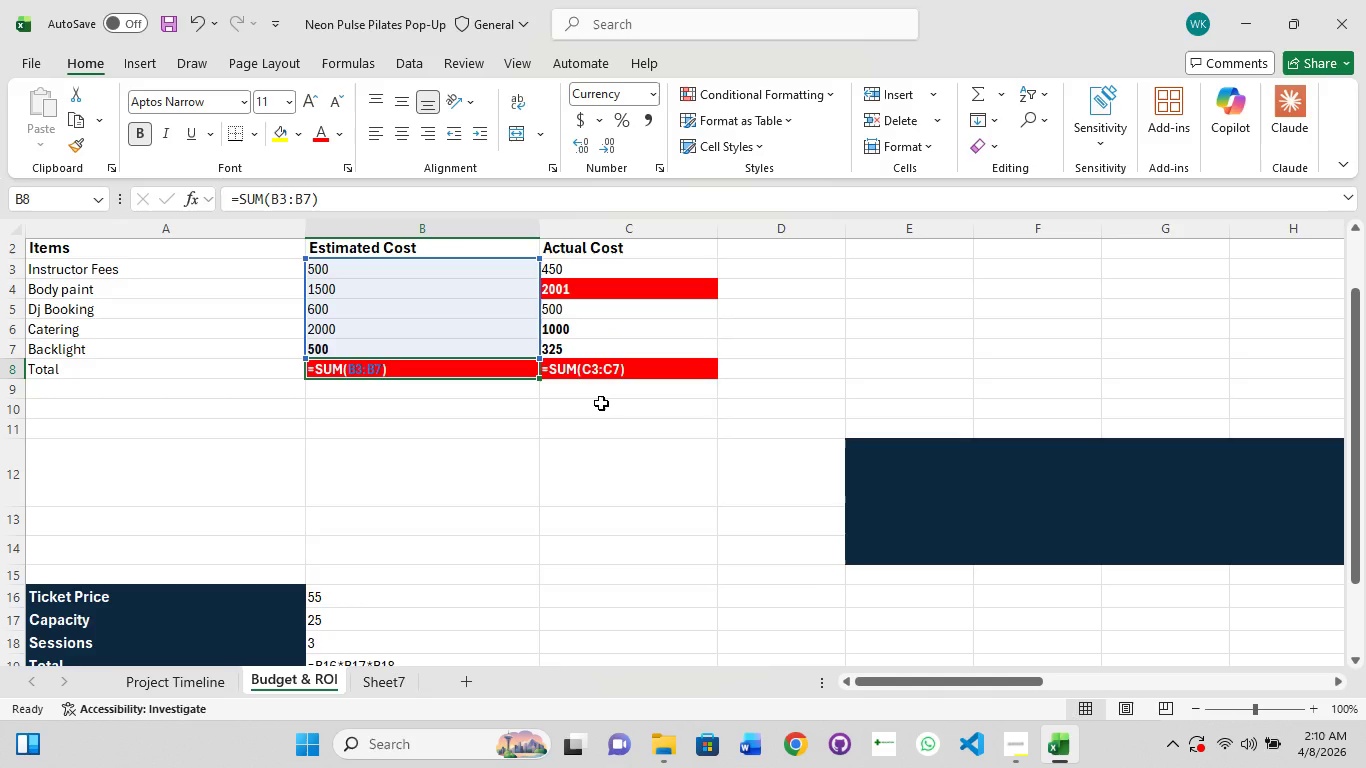 
wait(12.27)
 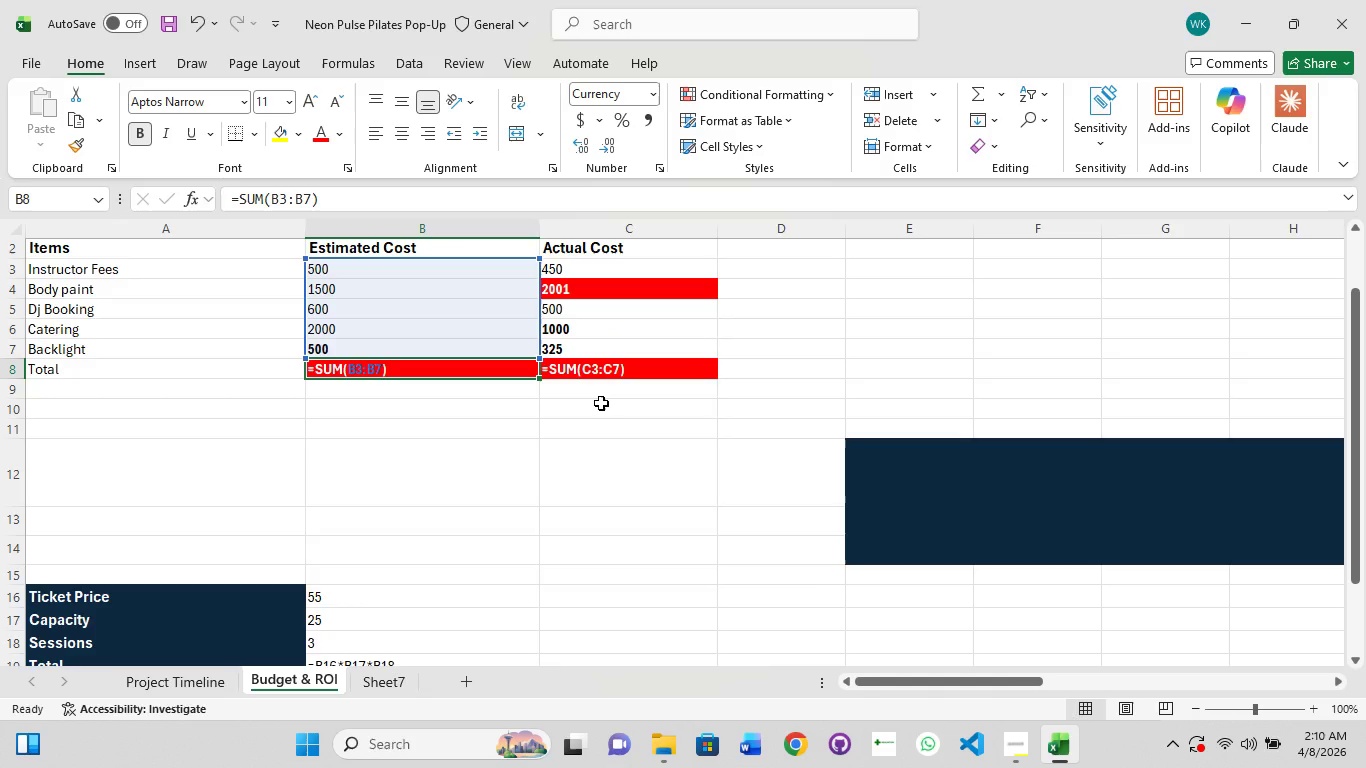 
scroll: coordinate [601, 403], scroll_direction: down, amount: 1.0
 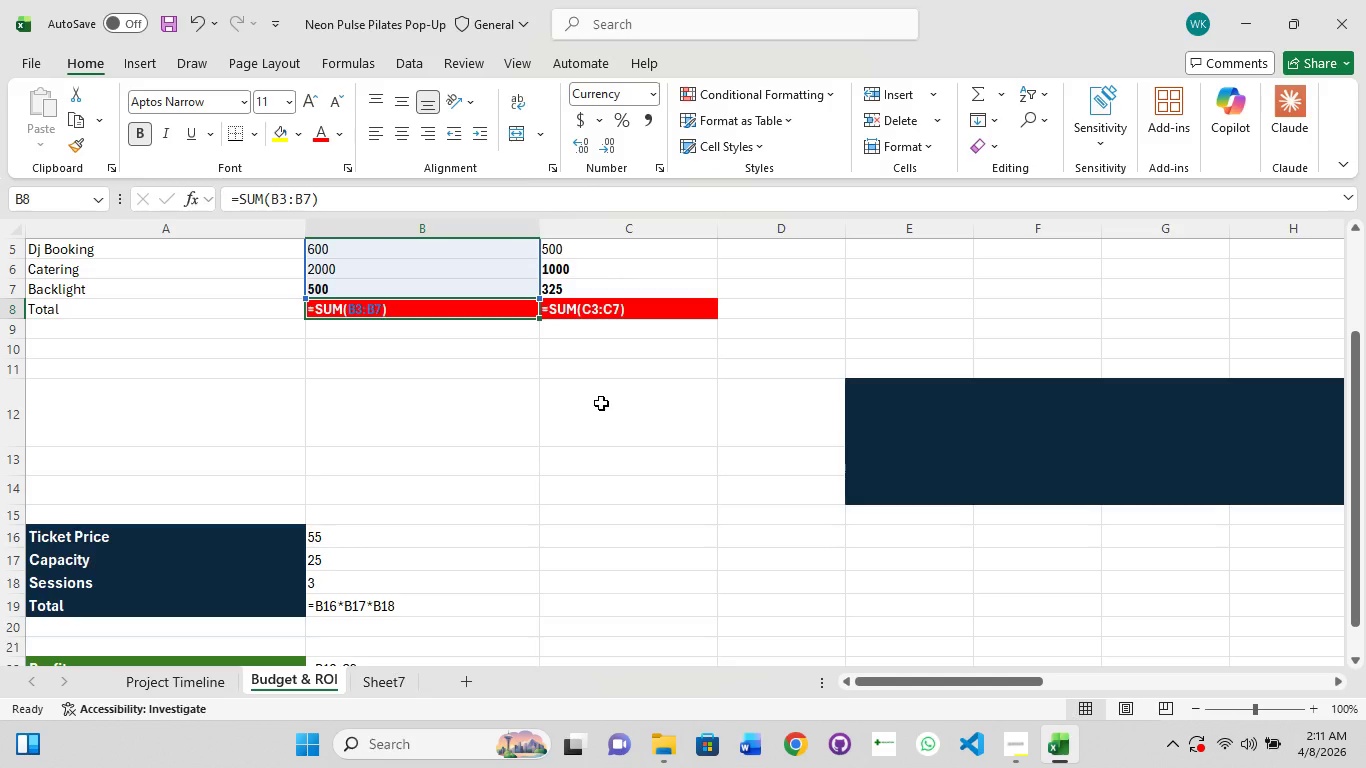 
wait(27.68)
 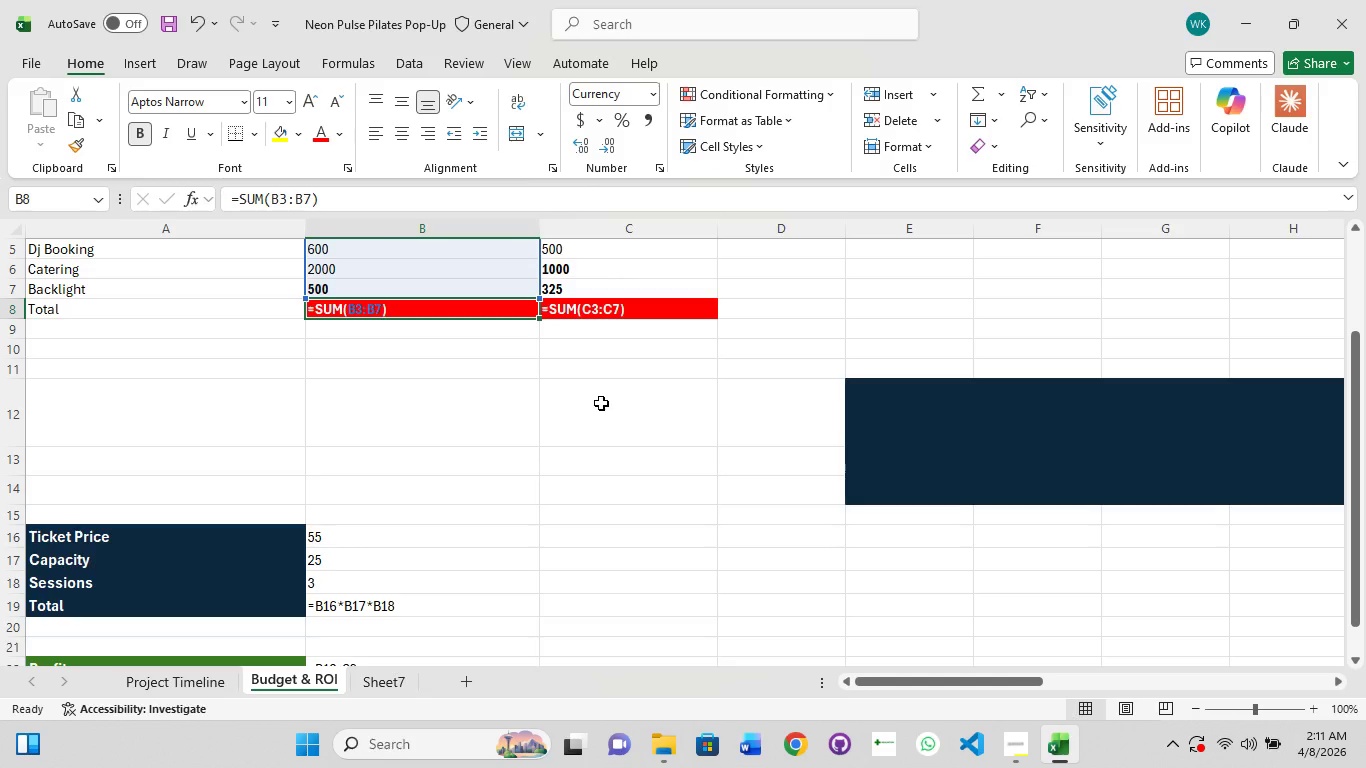 
left_click([1009, 746])